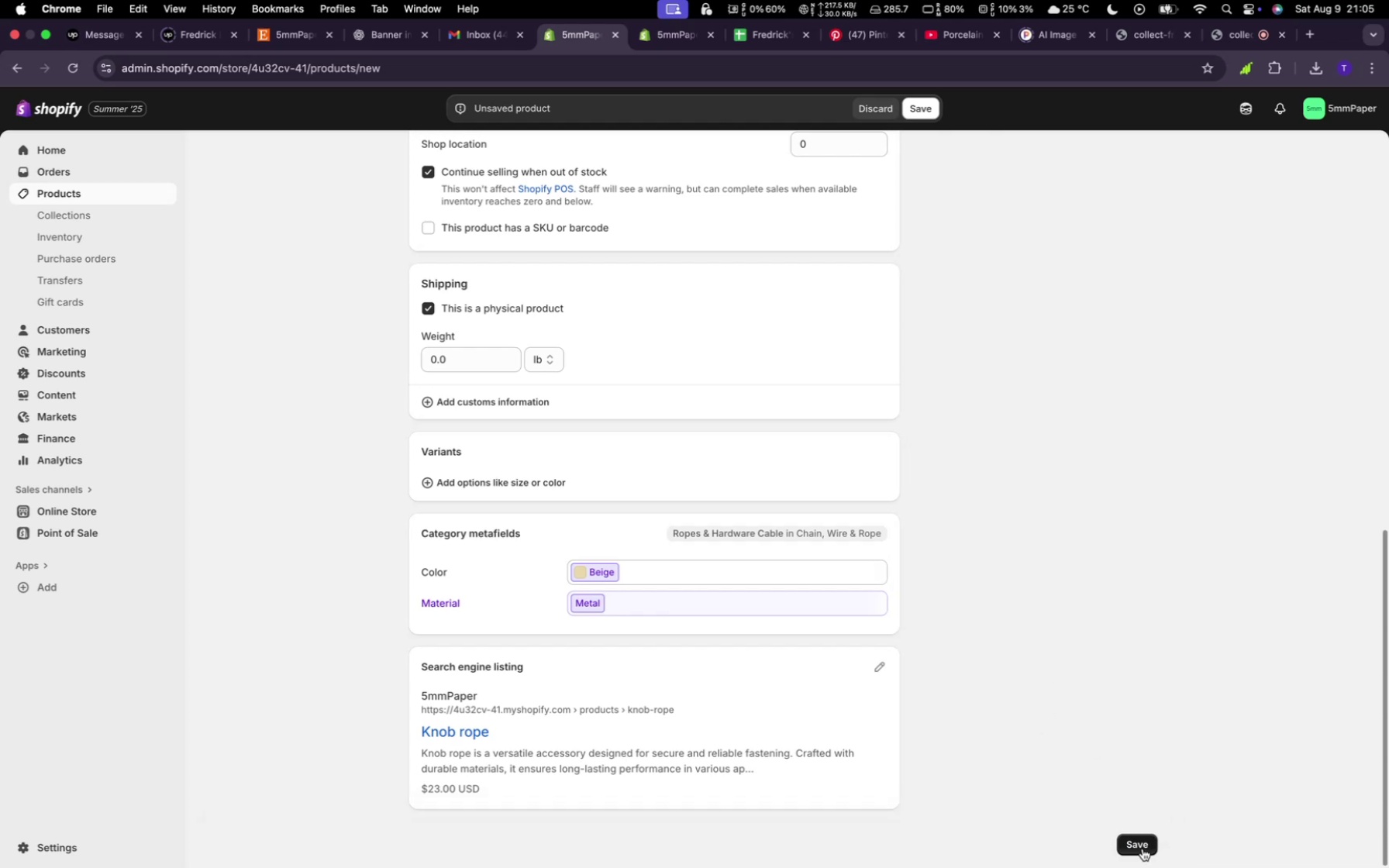 
left_click([1129, 849])
 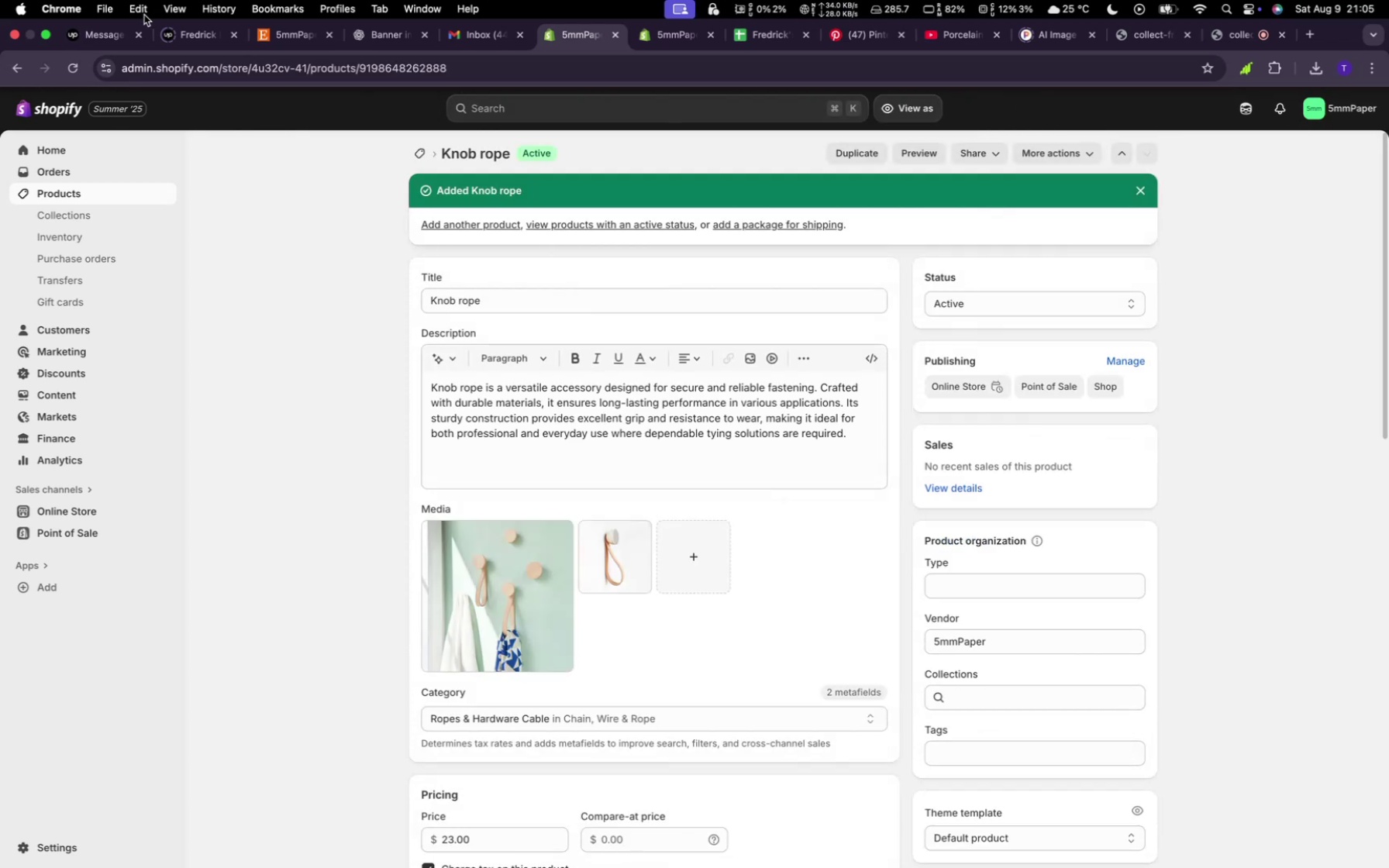 
wait(20.28)
 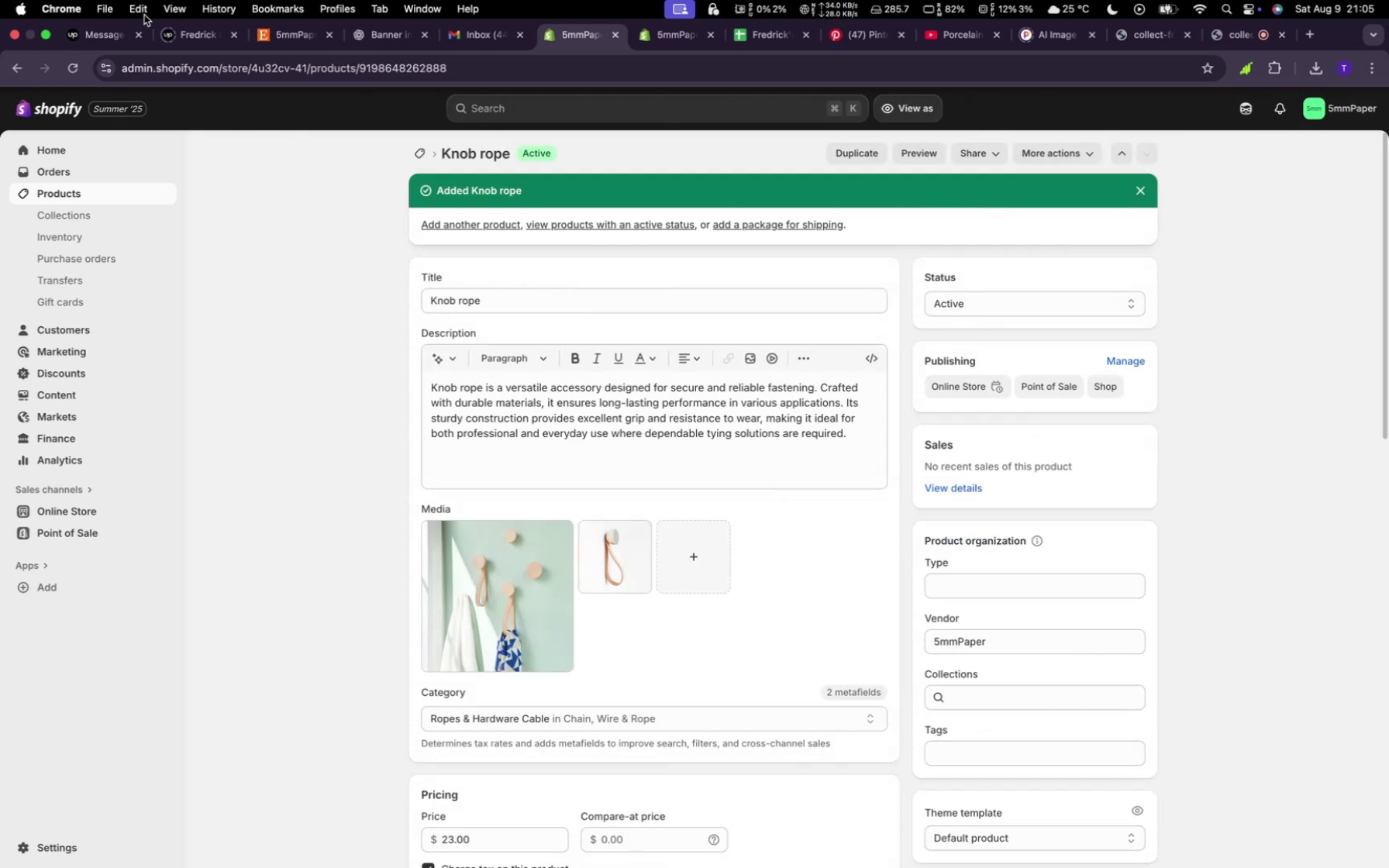 
scroll: coordinate [727, 606], scroll_direction: down, amount: 12.0
 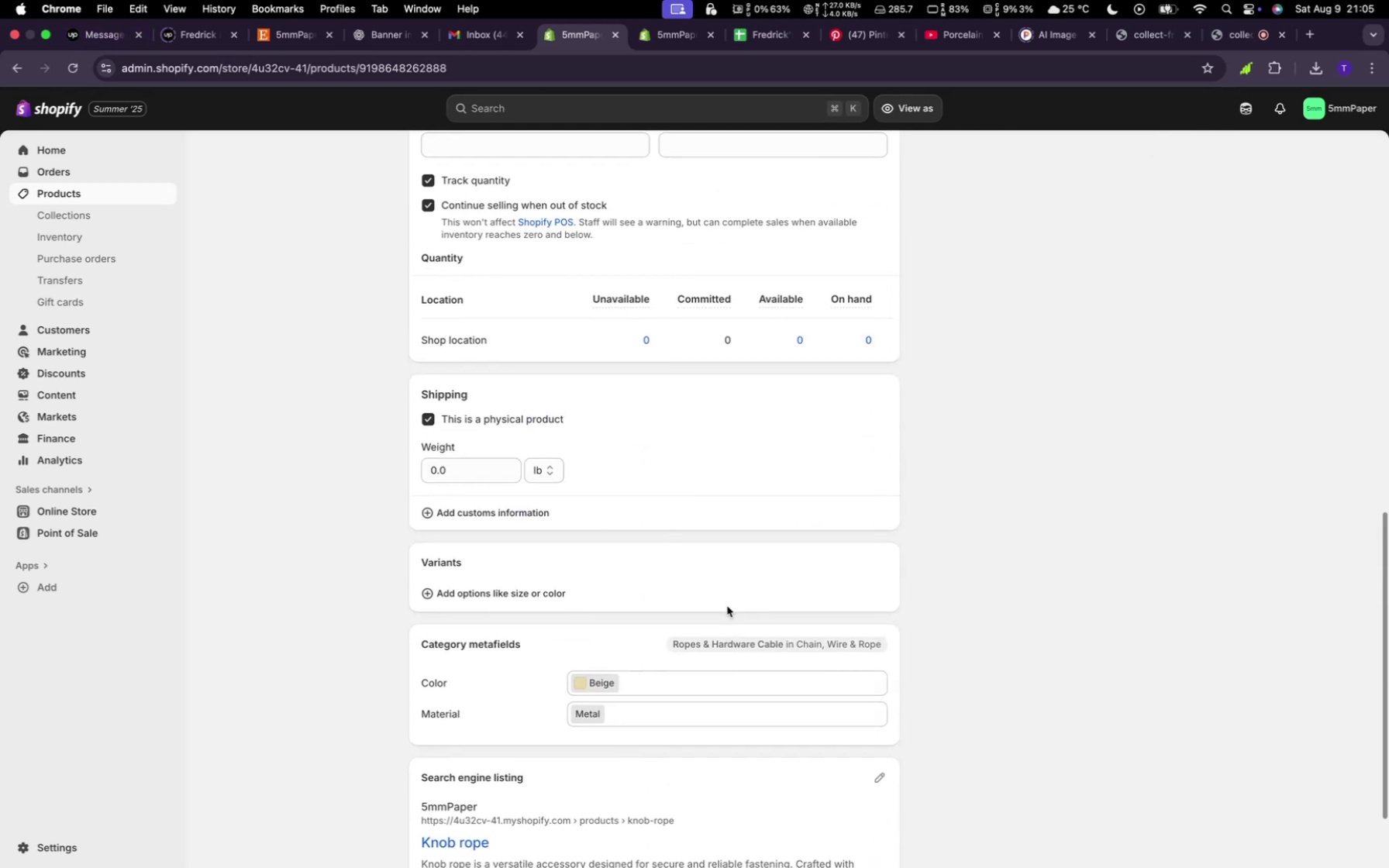 
scroll: coordinate [440, 728], scroll_direction: up, amount: 104.0
 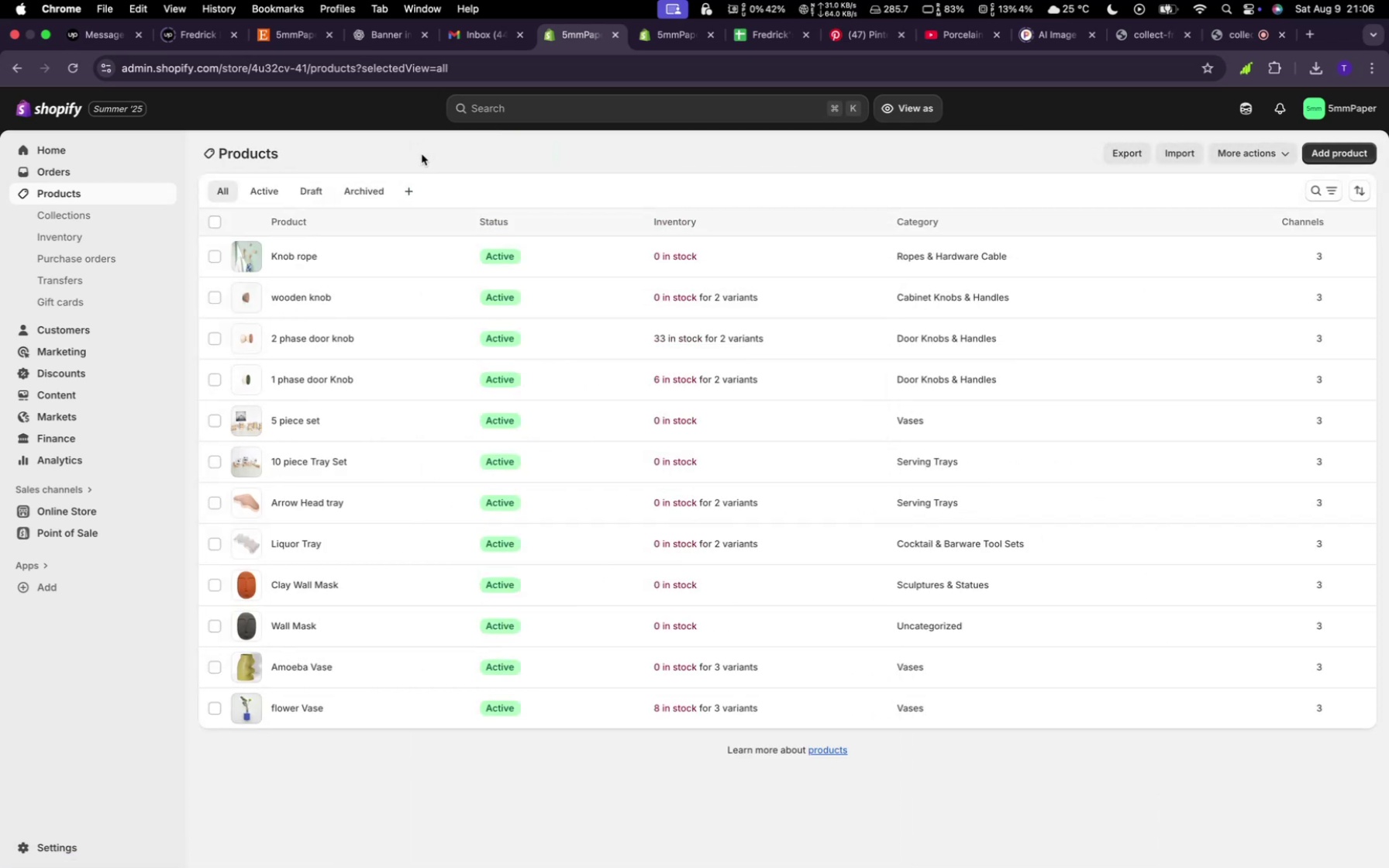 
wait(9.87)
 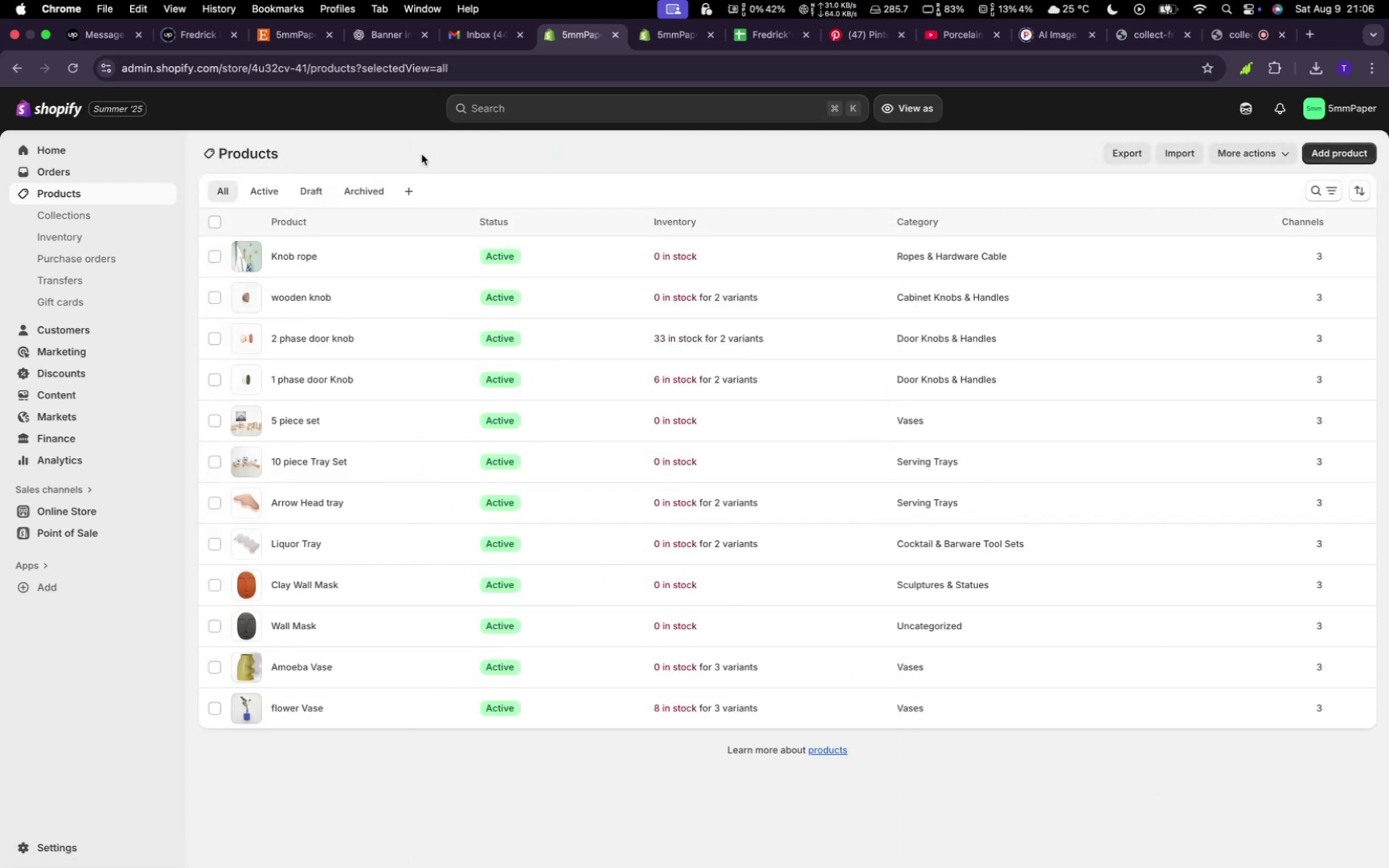 
left_click([693, 478])
 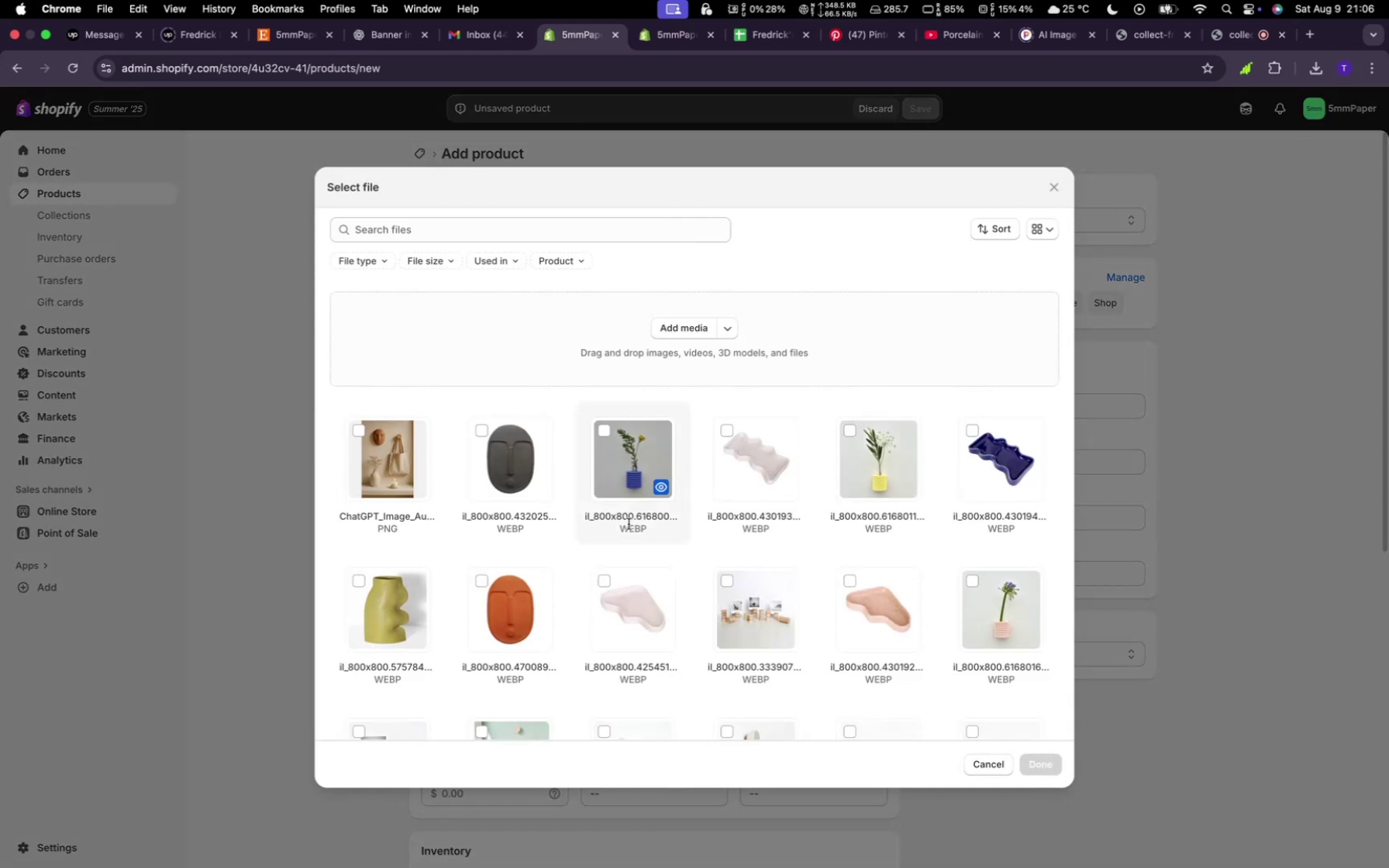 
scroll: coordinate [716, 565], scroll_direction: down, amount: 9.0
 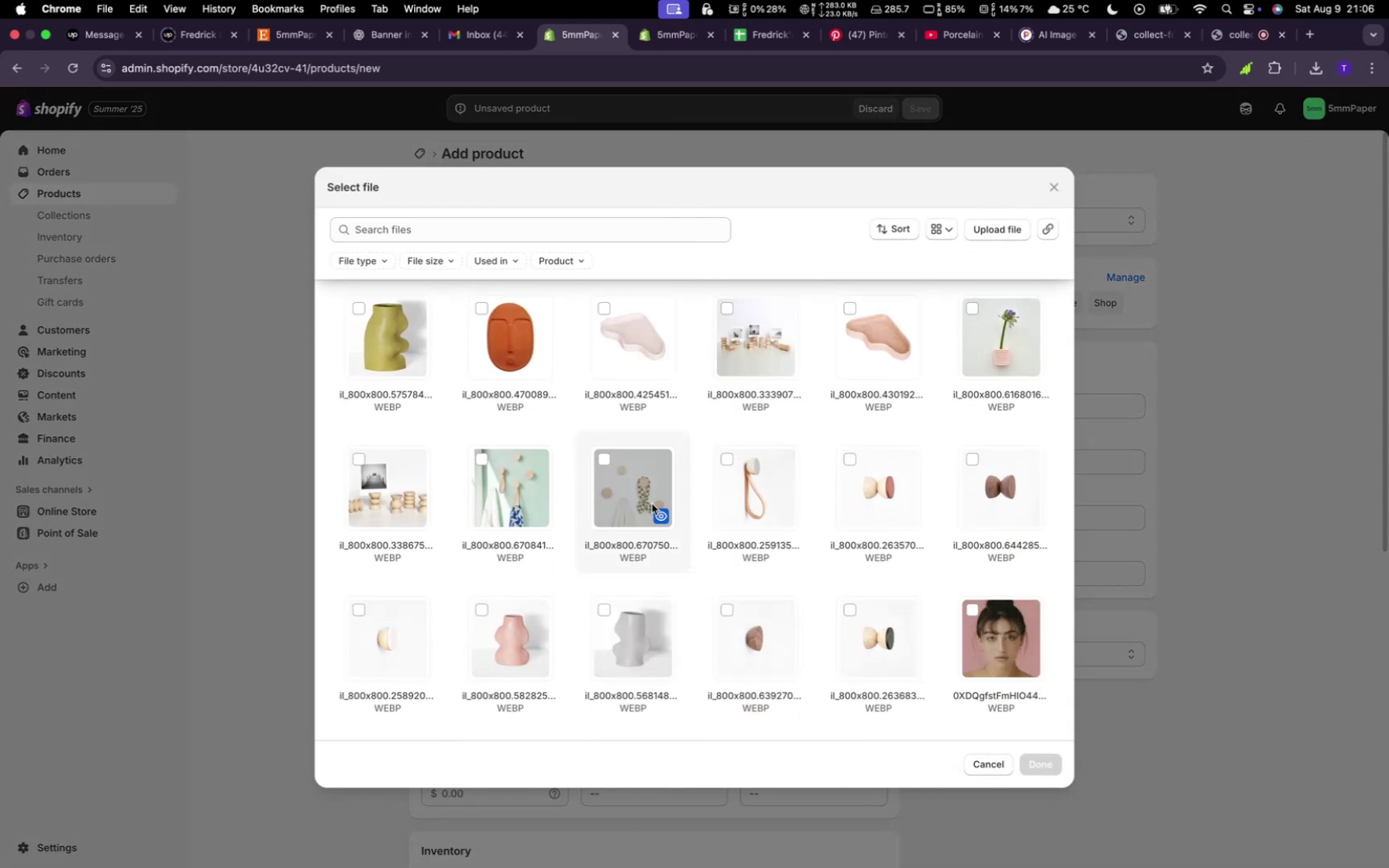 
left_click([641, 494])
 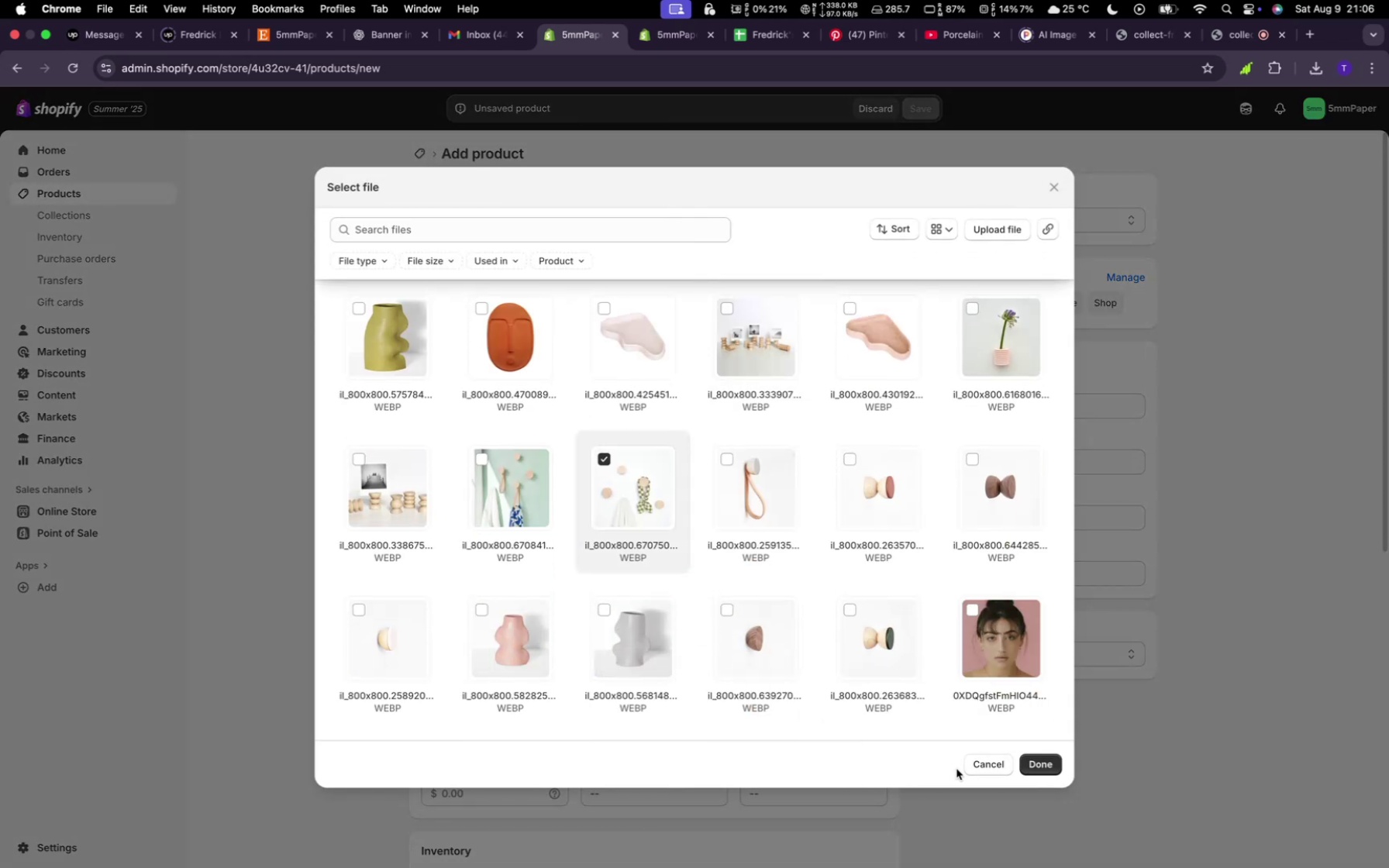 
left_click([1029, 760])
 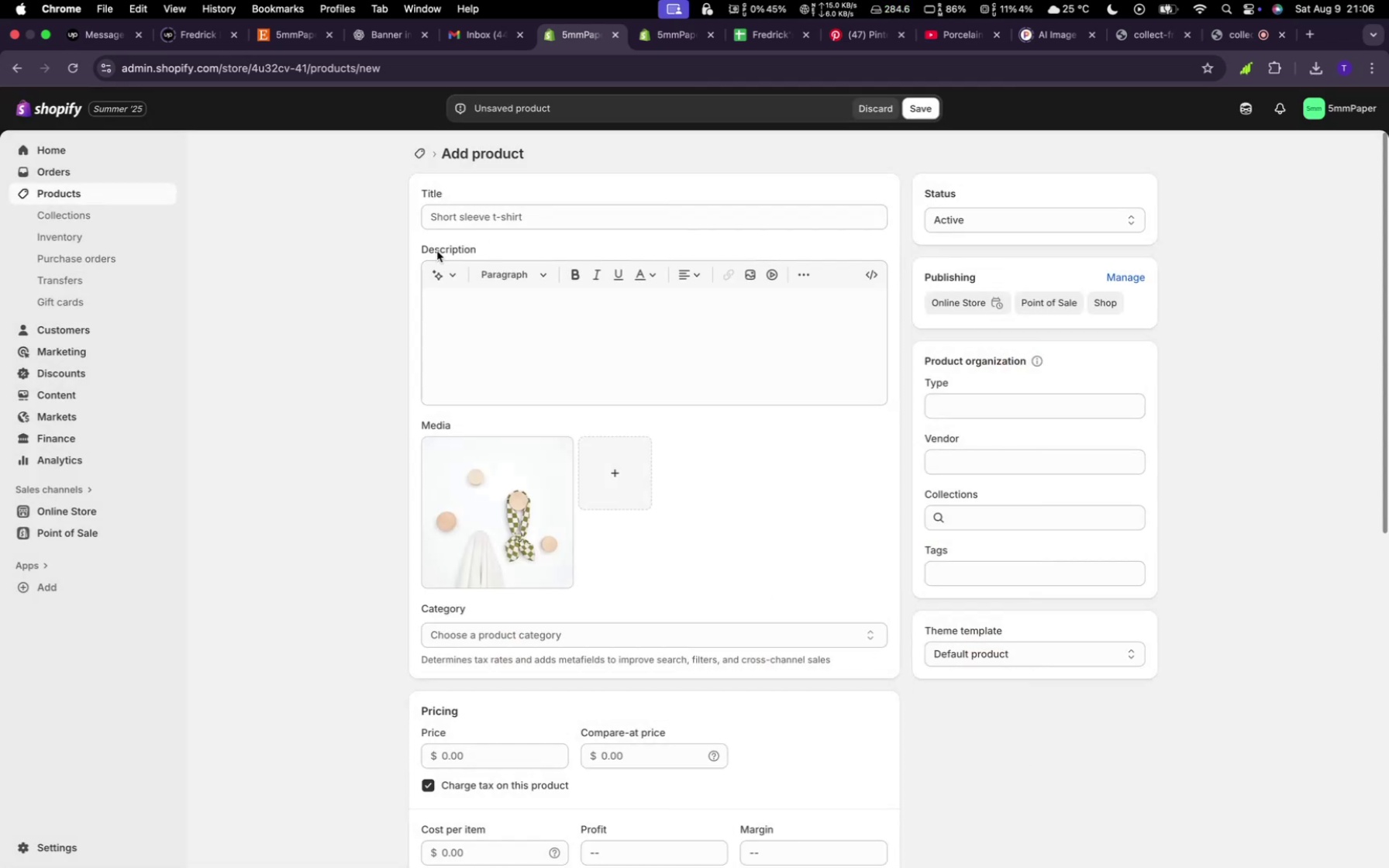 
left_click([462, 219])
 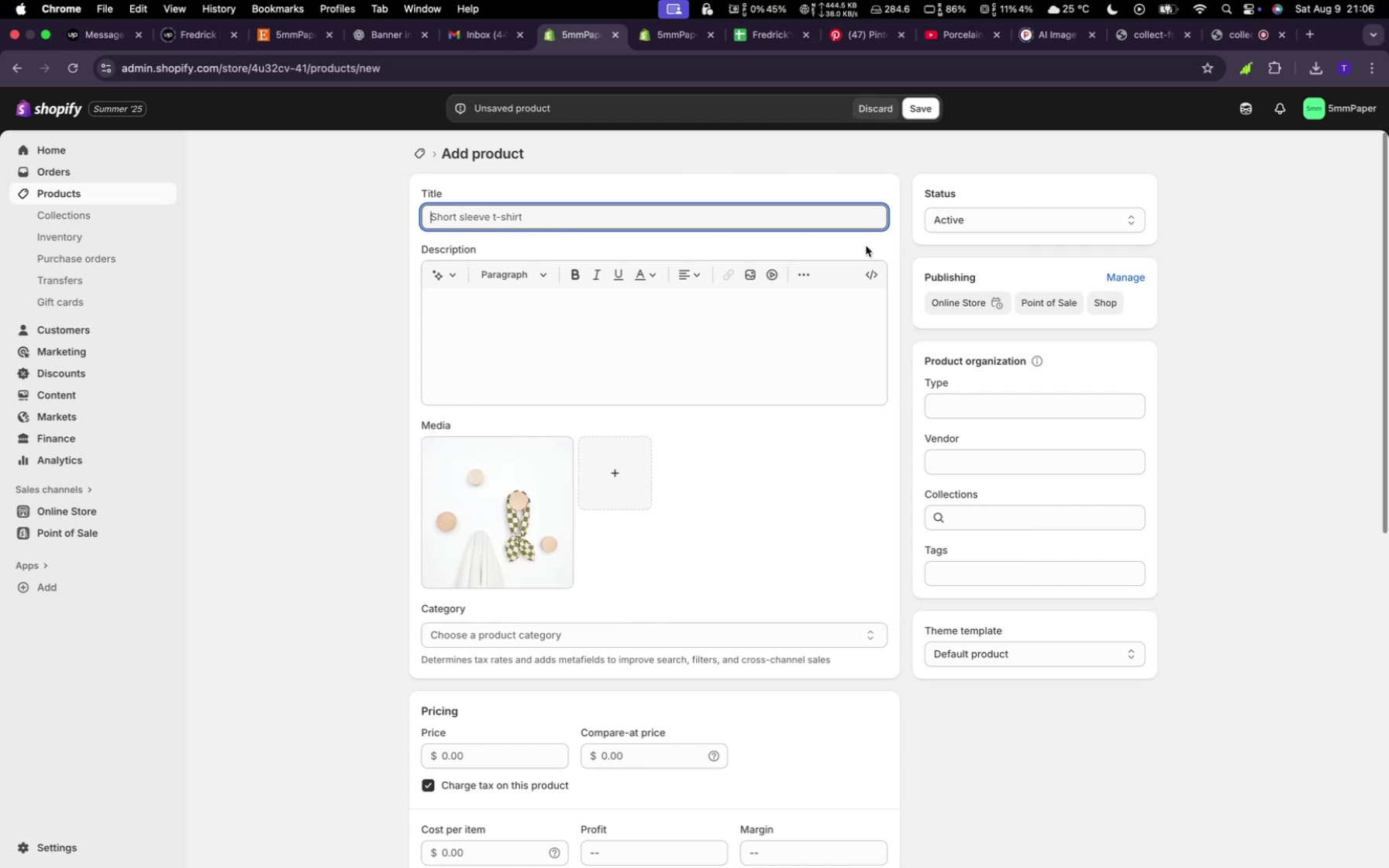 
type(Knob Hanger)
 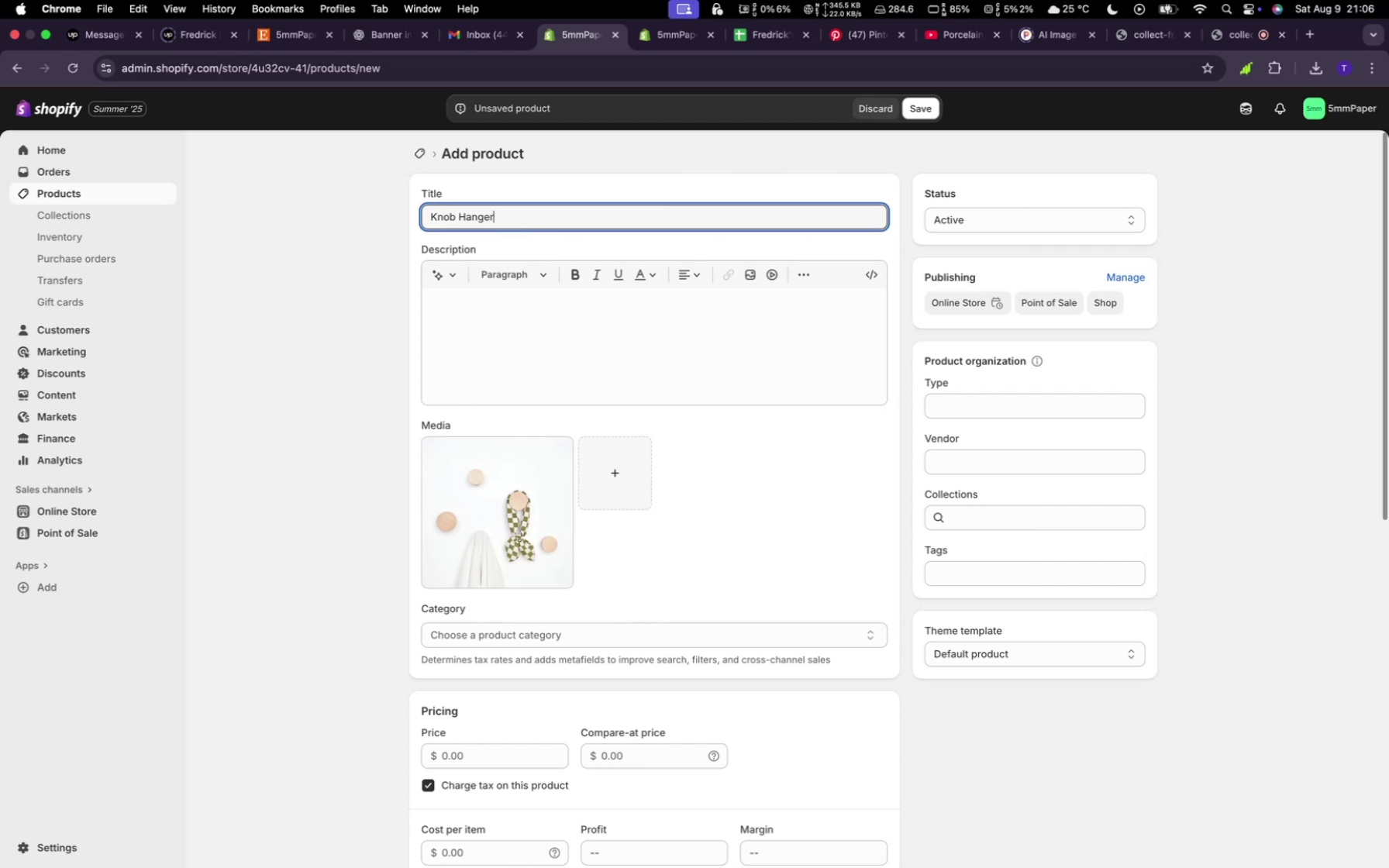 
left_click([802, 332])
 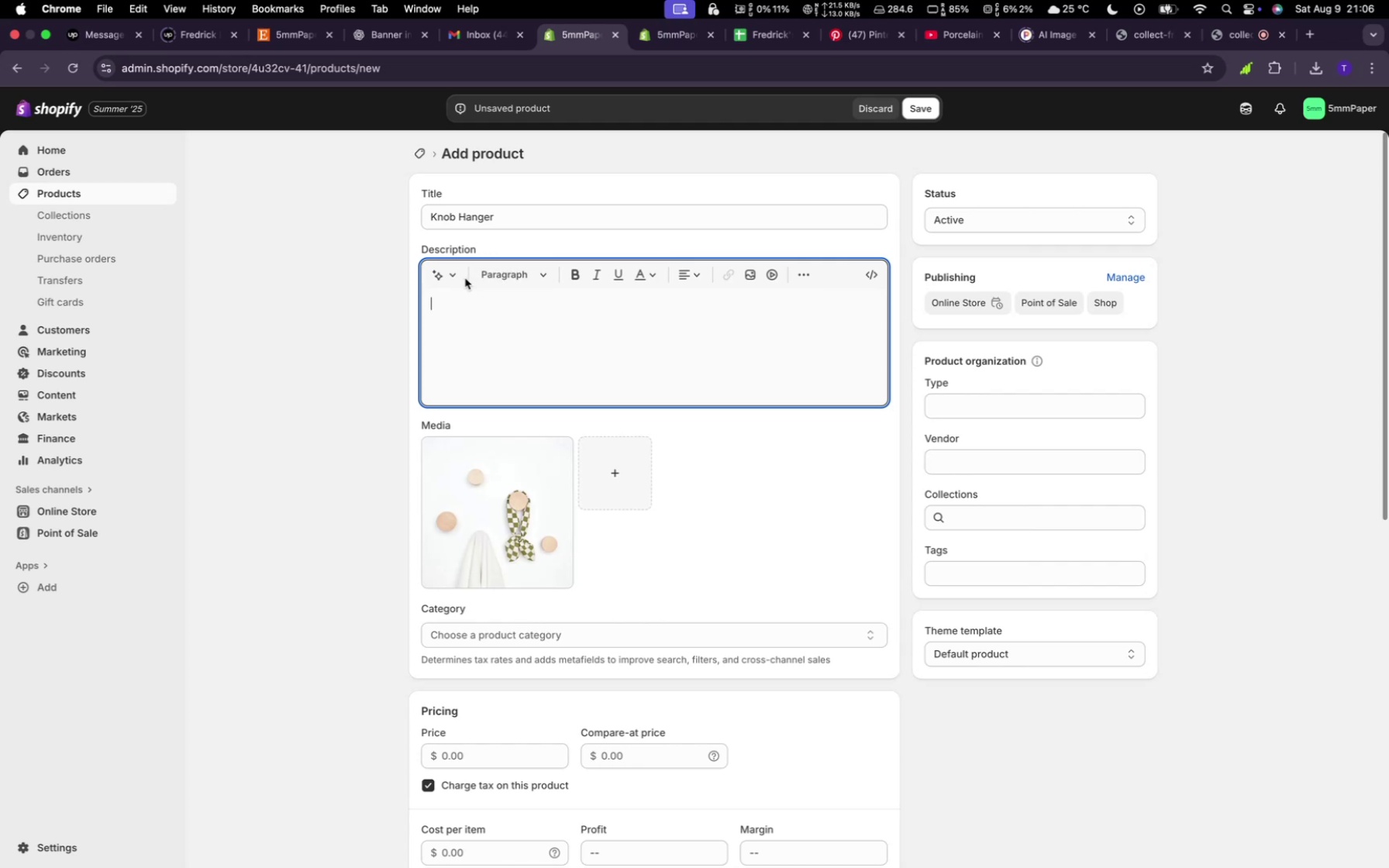 
left_click([453, 277])
 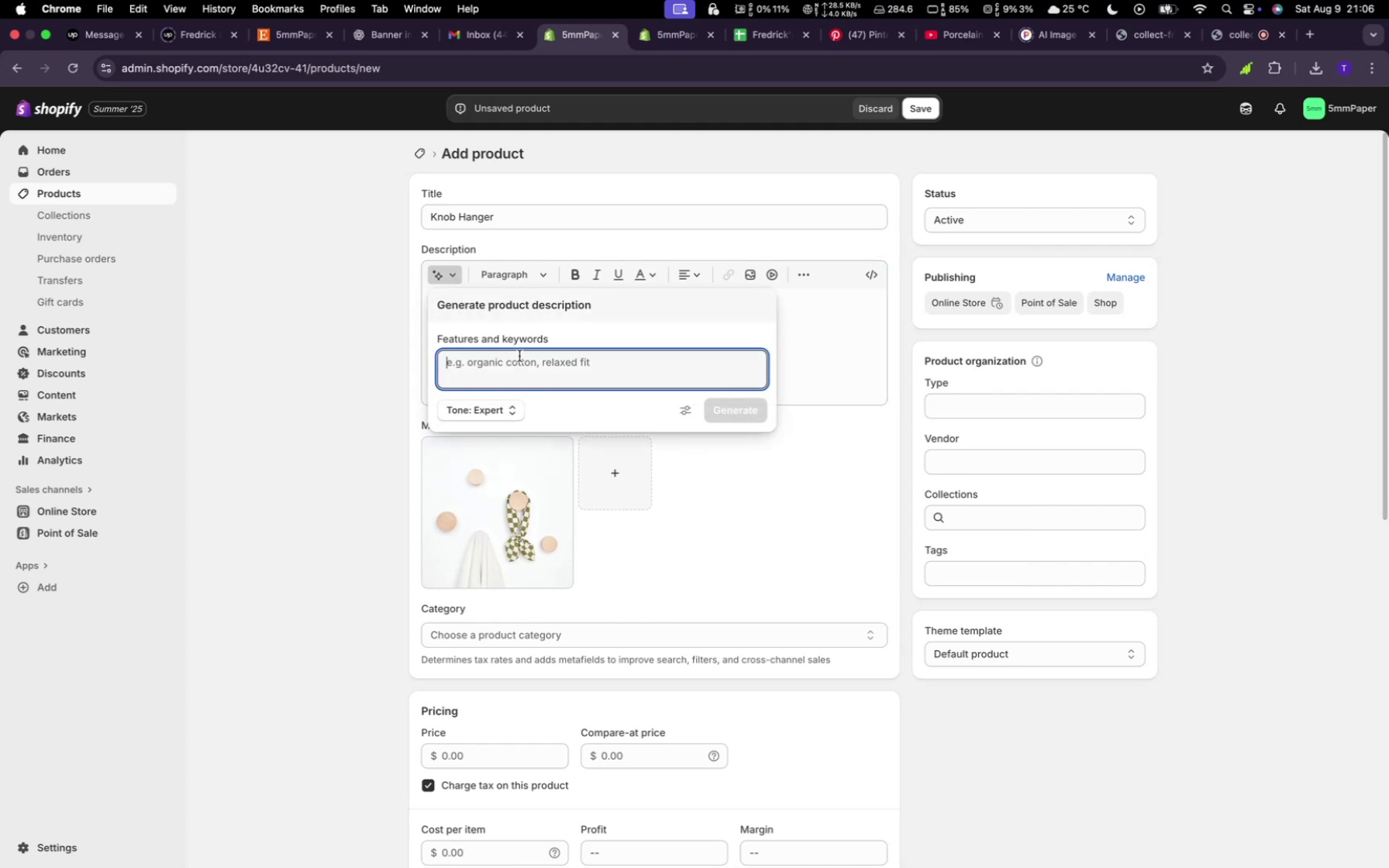 
type(random)
 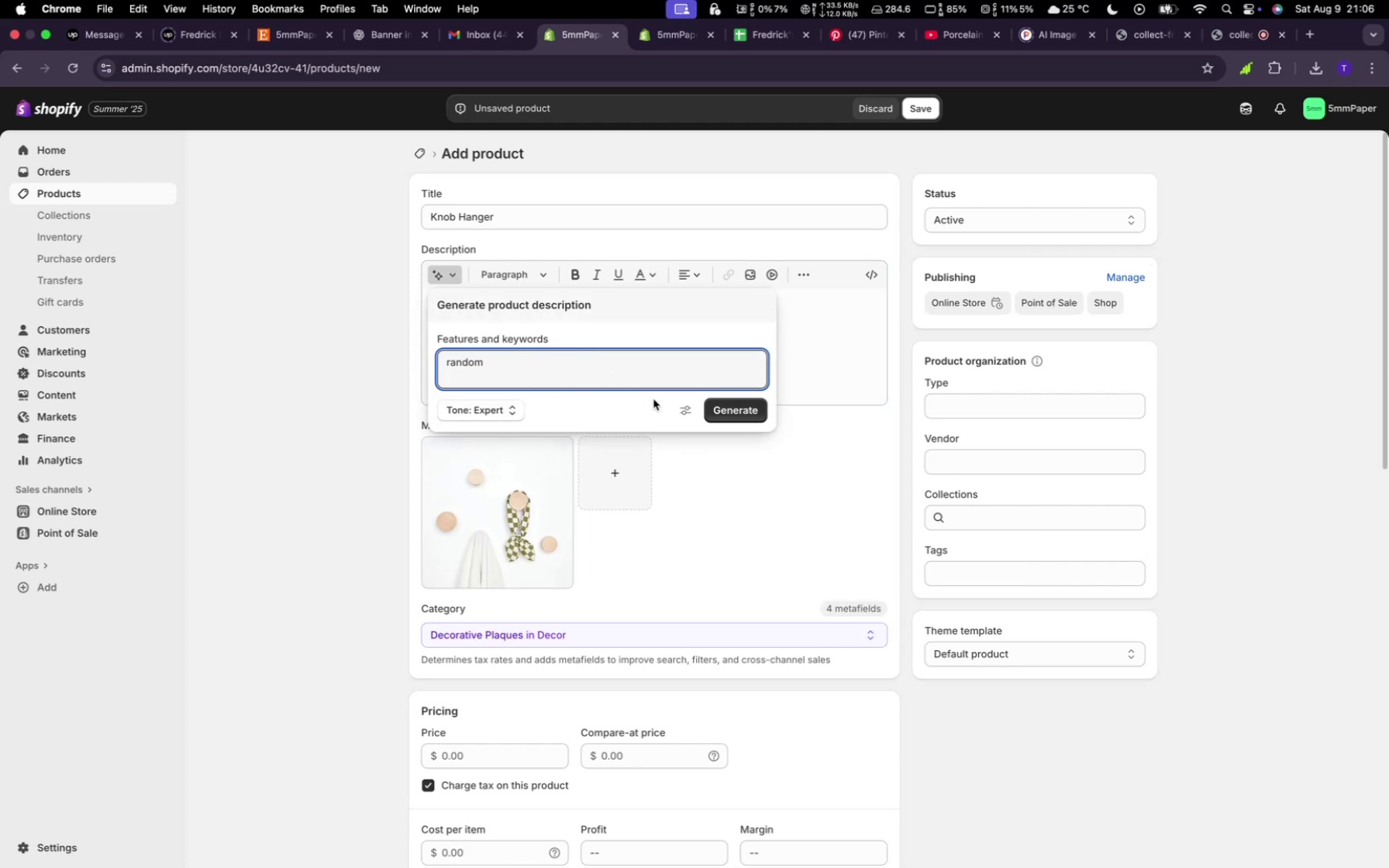 
left_click([718, 407])
 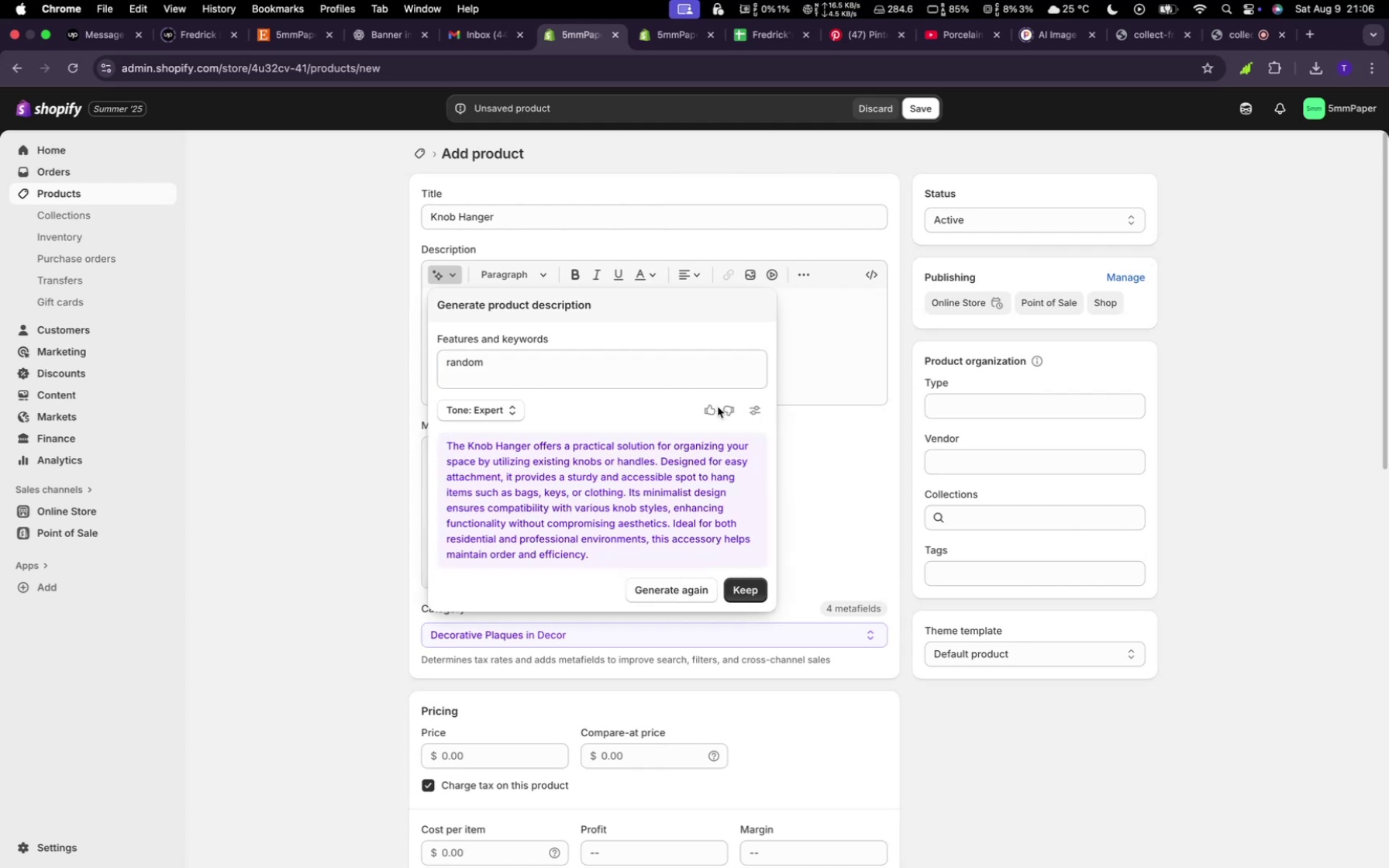 
wait(13.36)
 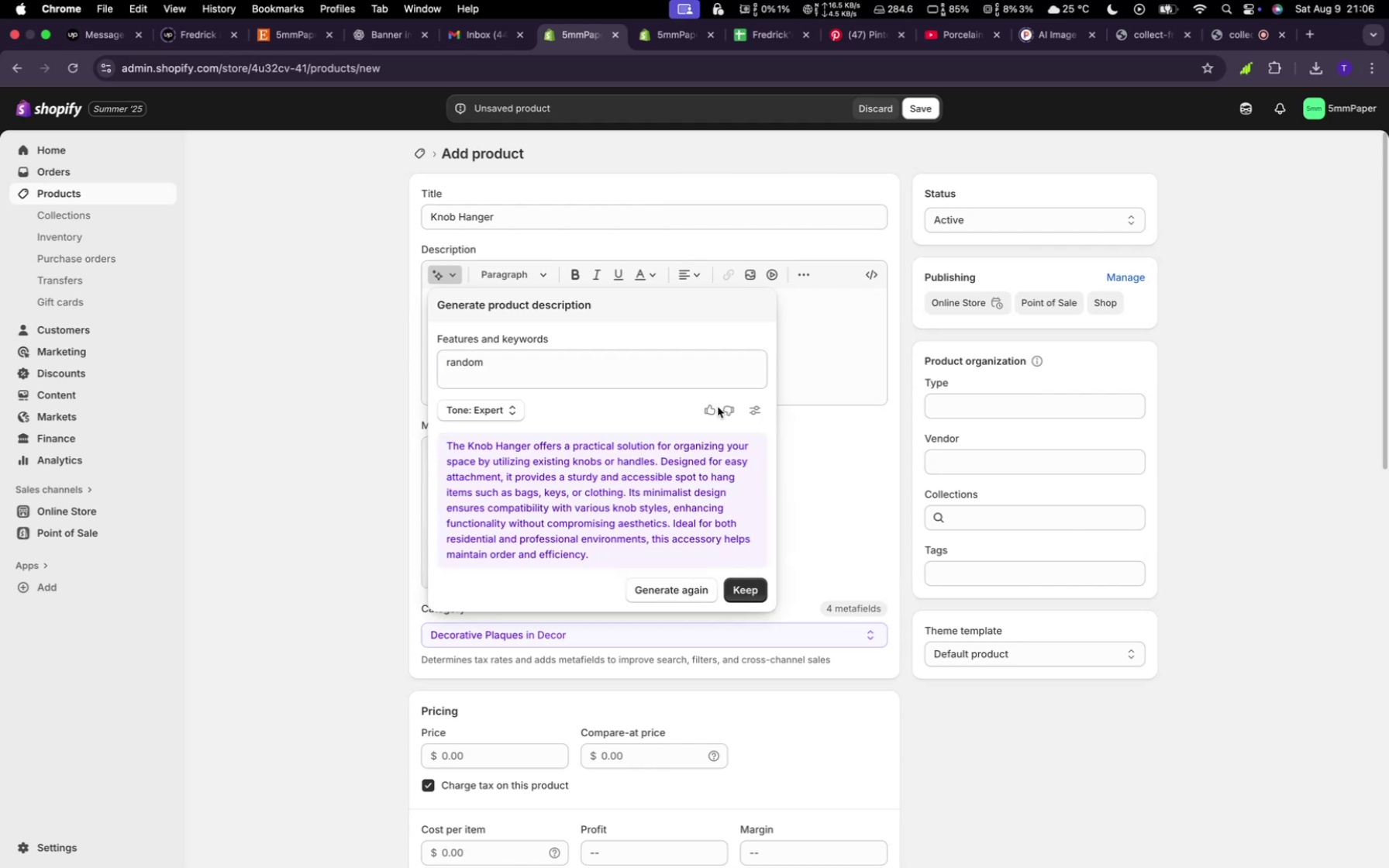 
left_click([747, 595])
 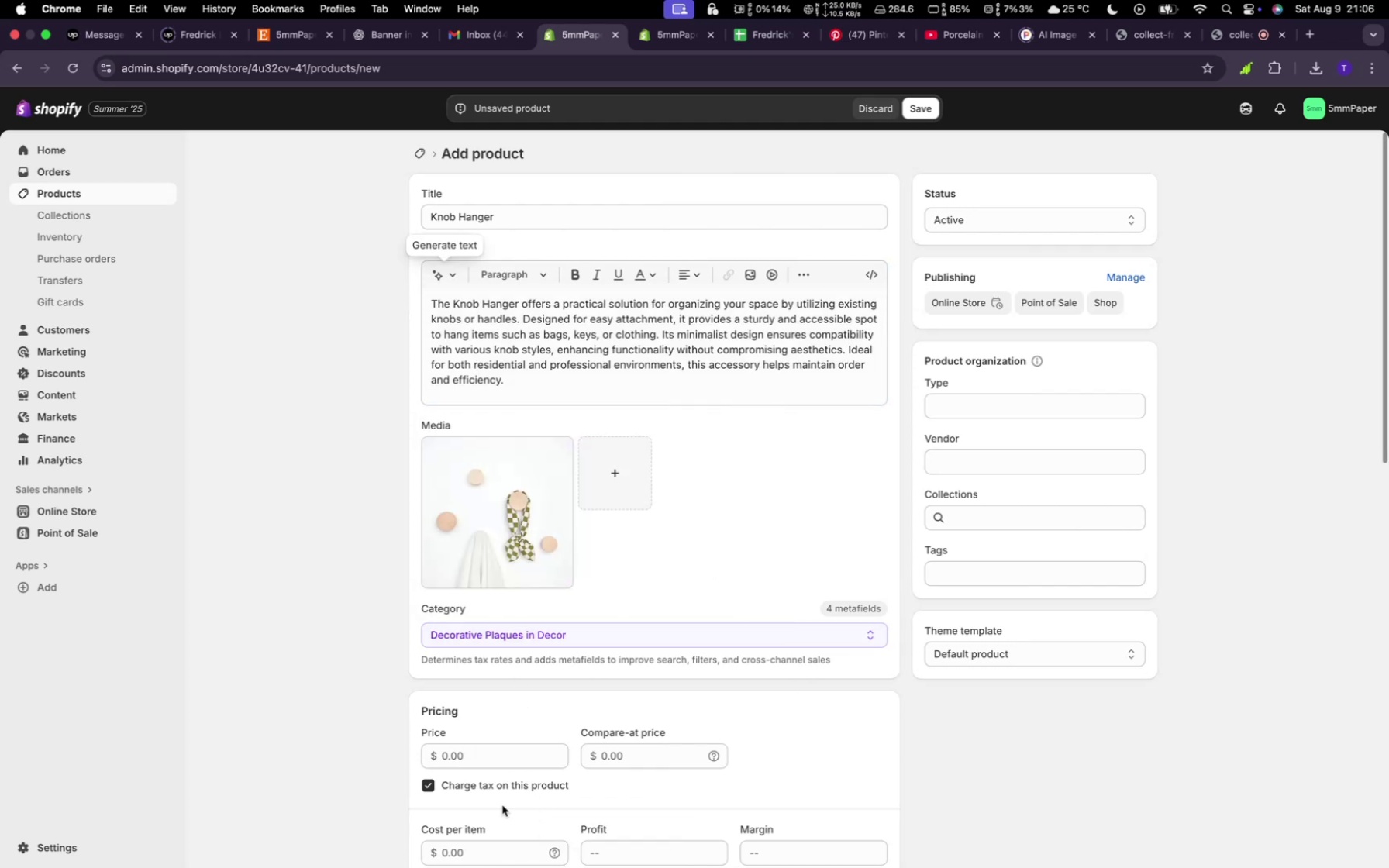 
left_click([489, 758])
 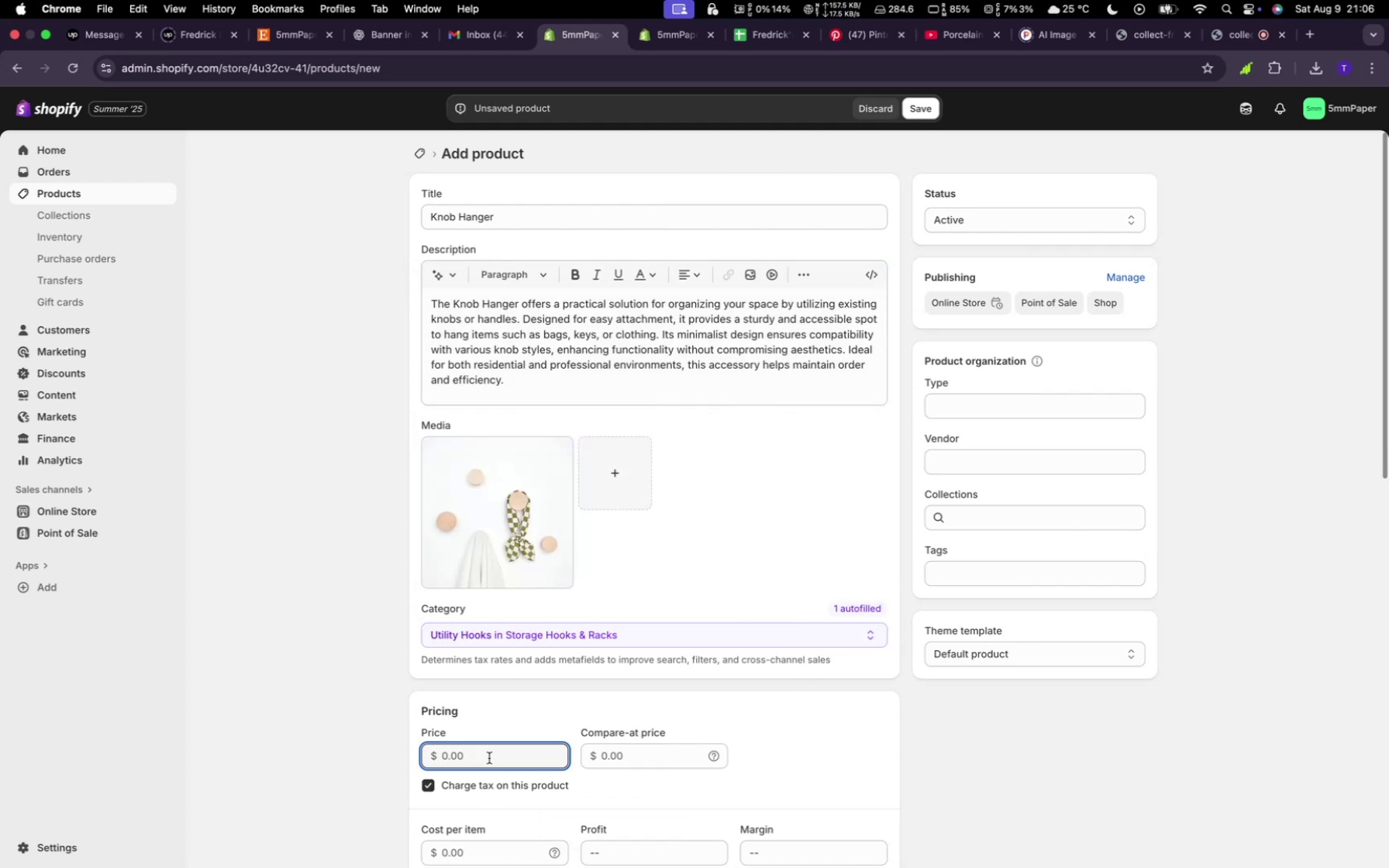 
type(32)
 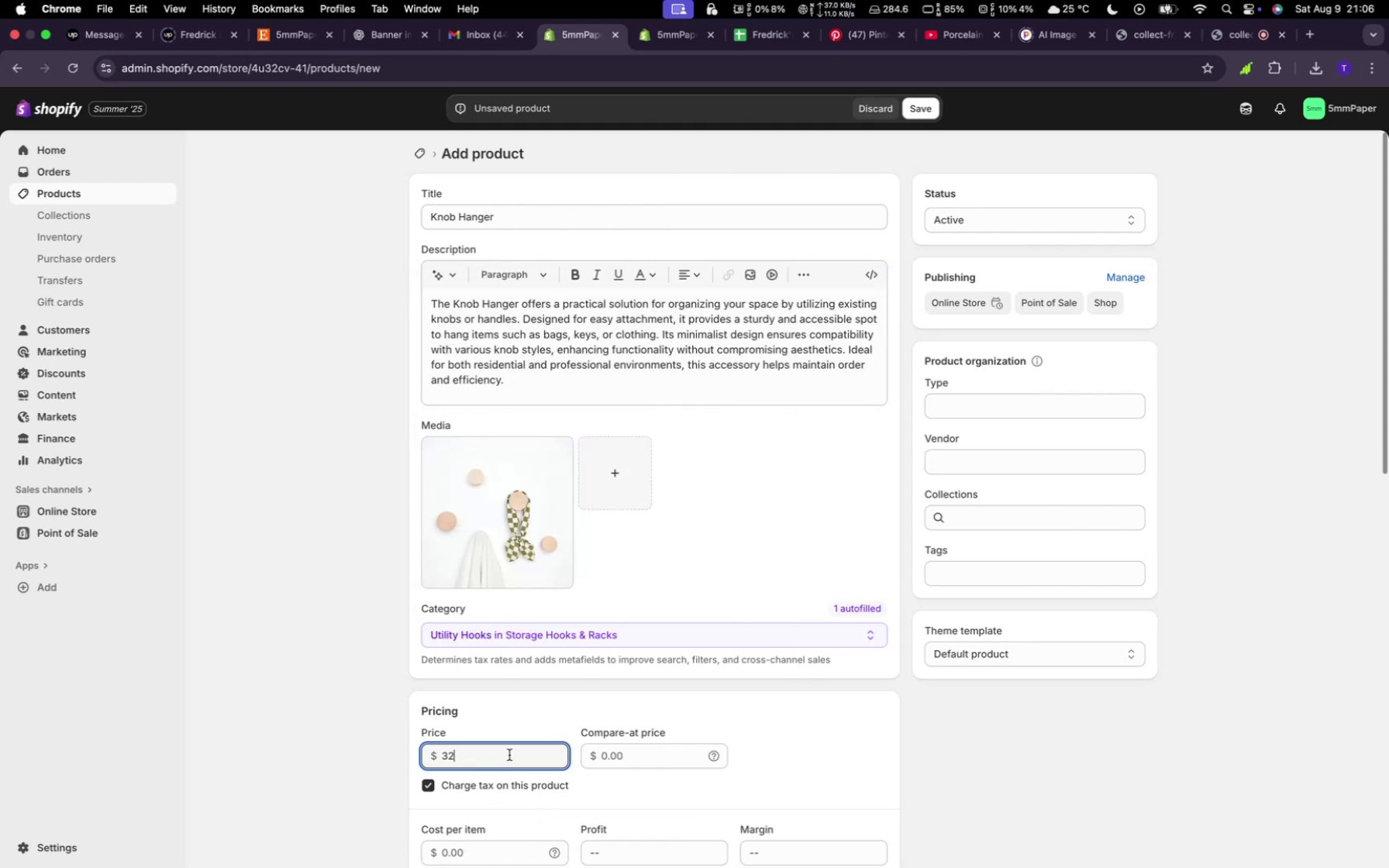 
scroll: coordinate [589, 744], scroll_direction: down, amount: 16.0
 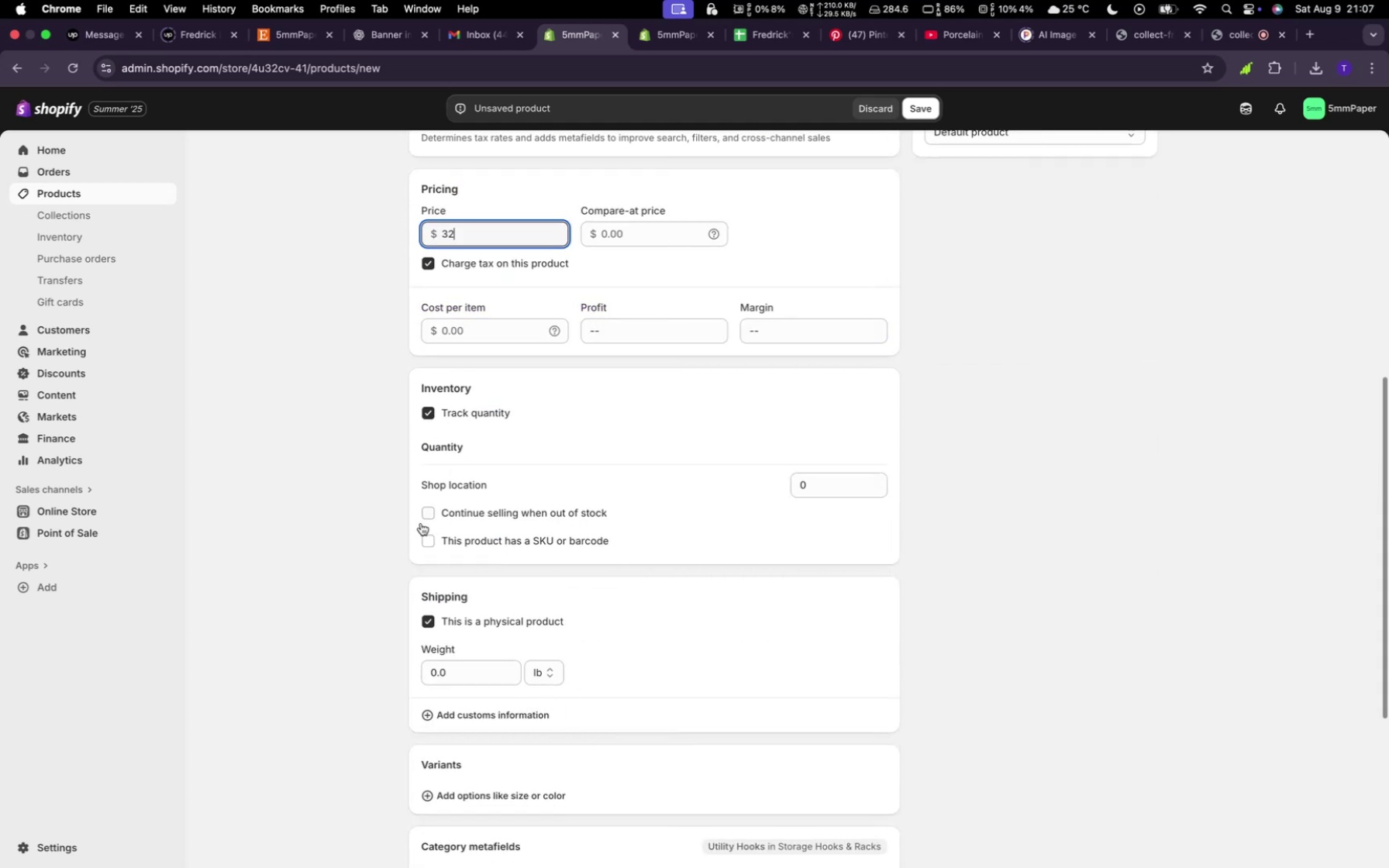 
left_click([422, 518])
 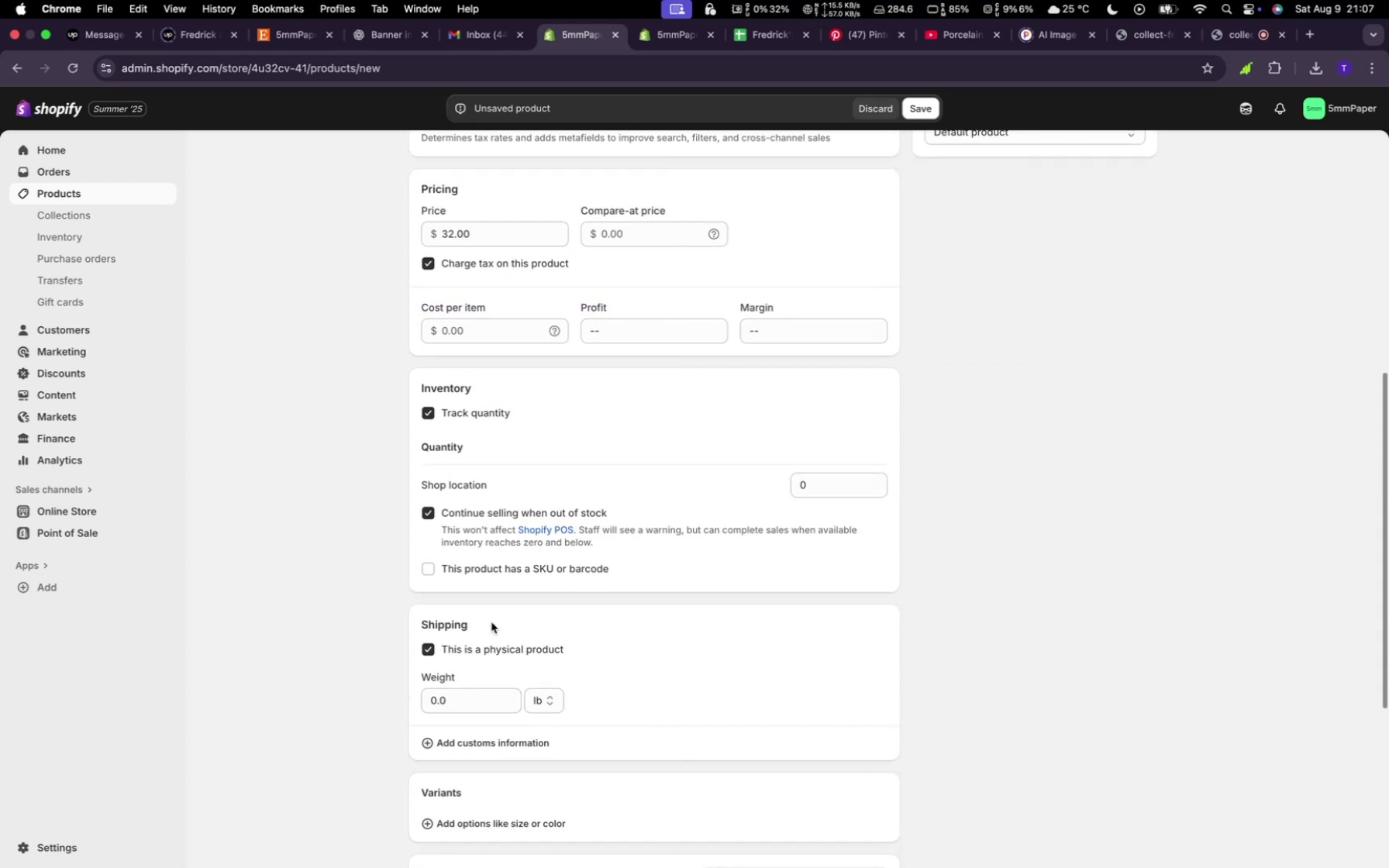 
scroll: coordinate [739, 724], scroll_direction: down, amount: 19.0
 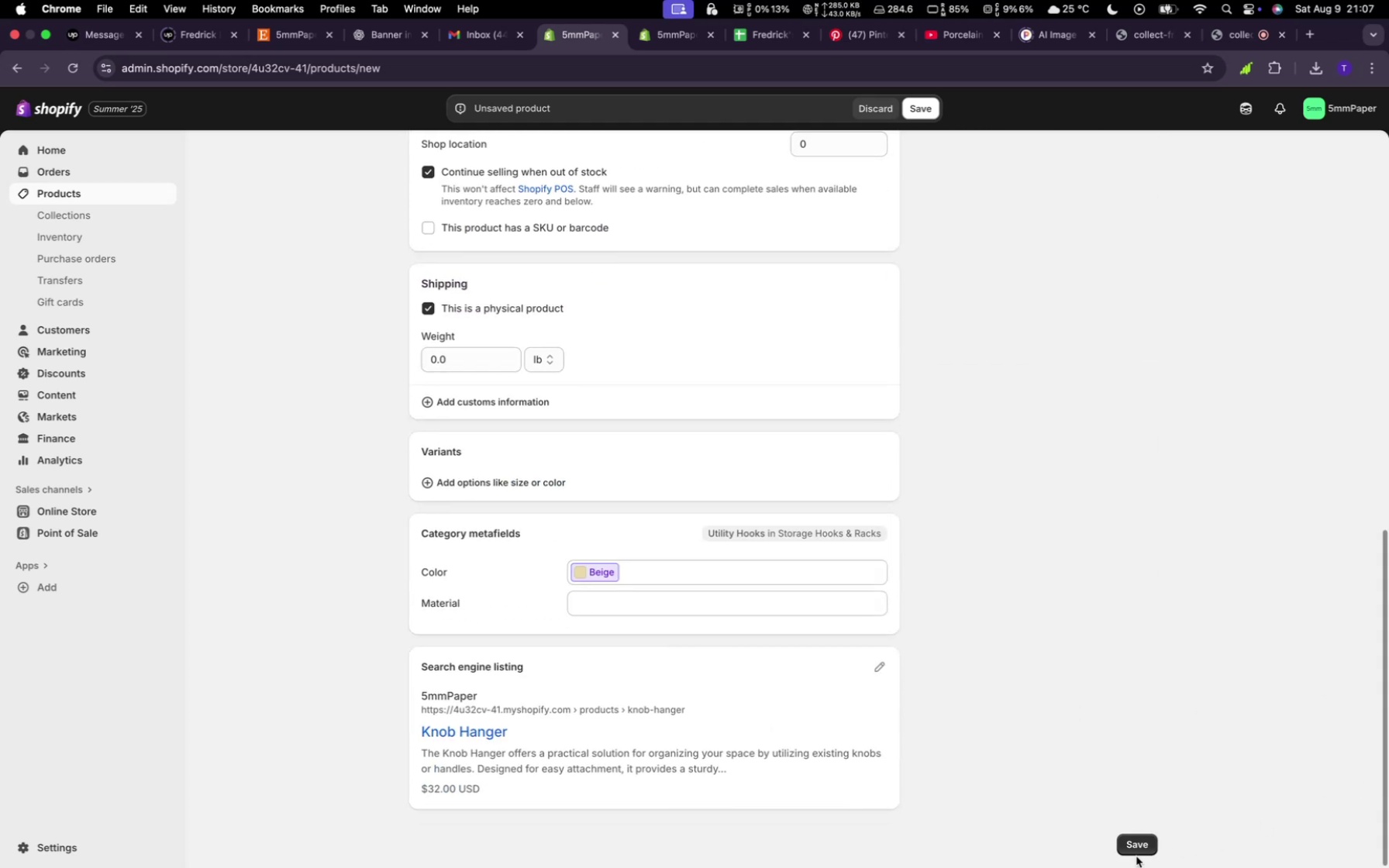 
left_click([1132, 848])
 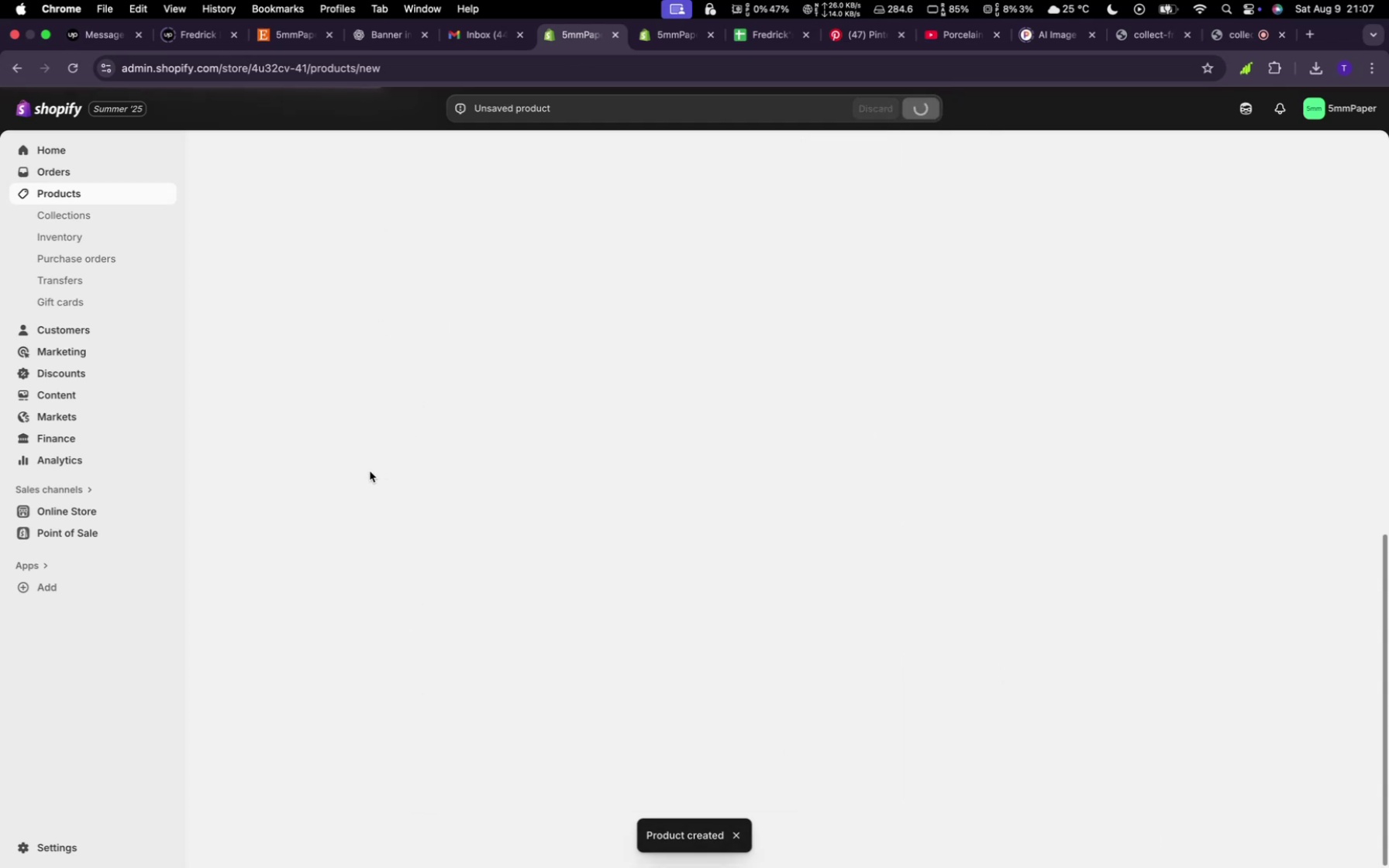 
wait(8.1)
 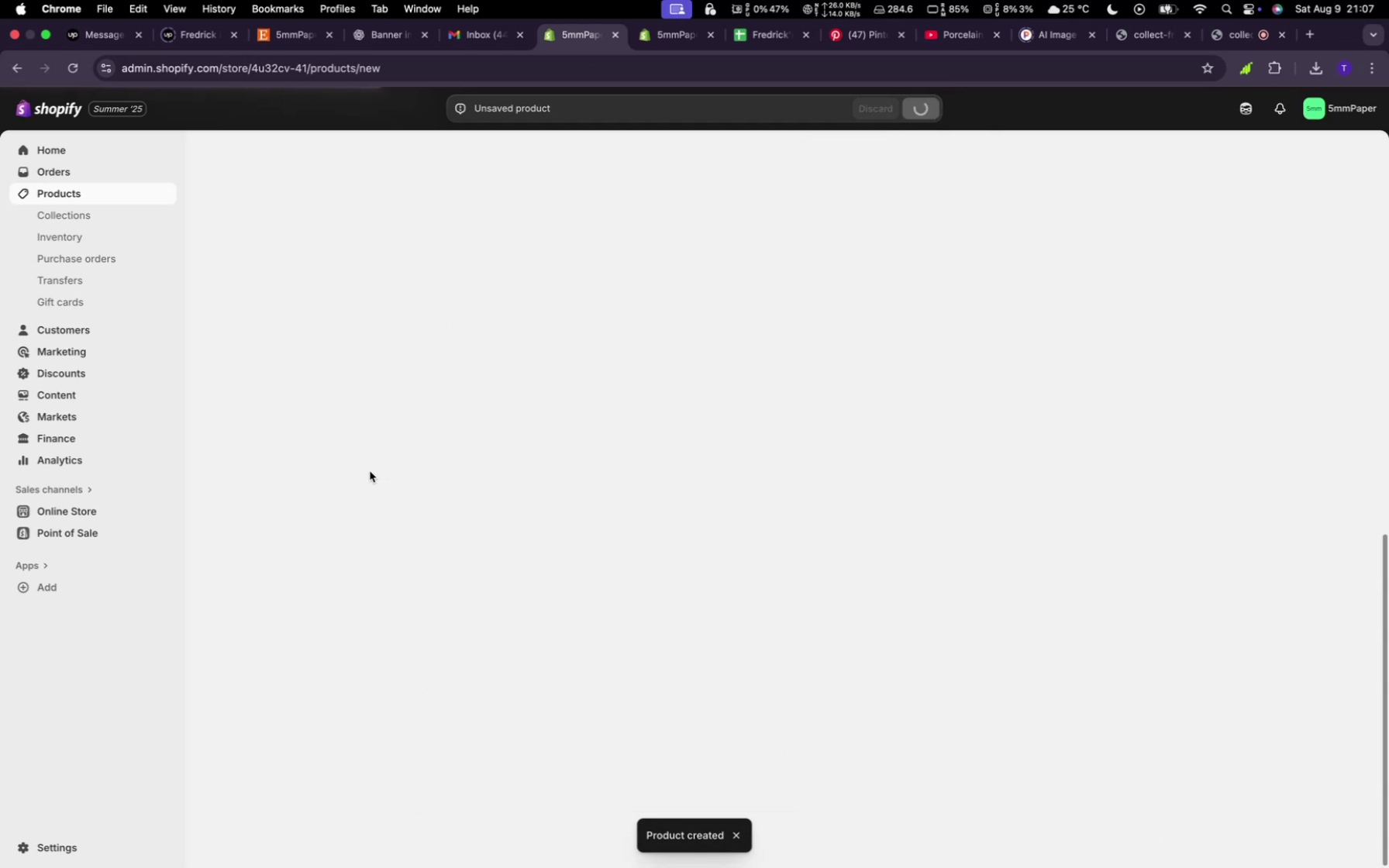 
left_click([422, 145])
 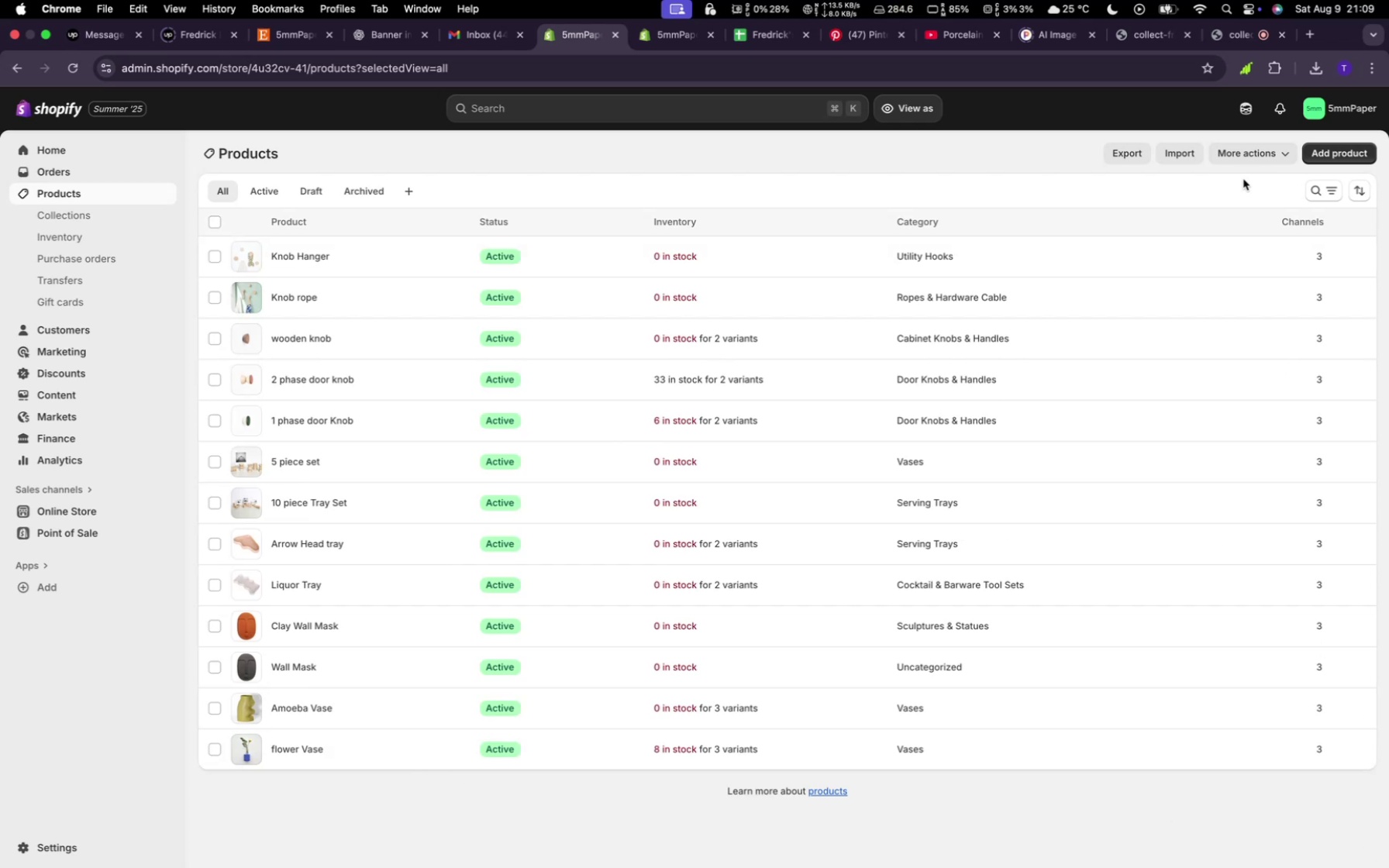 
wait(136.12)
 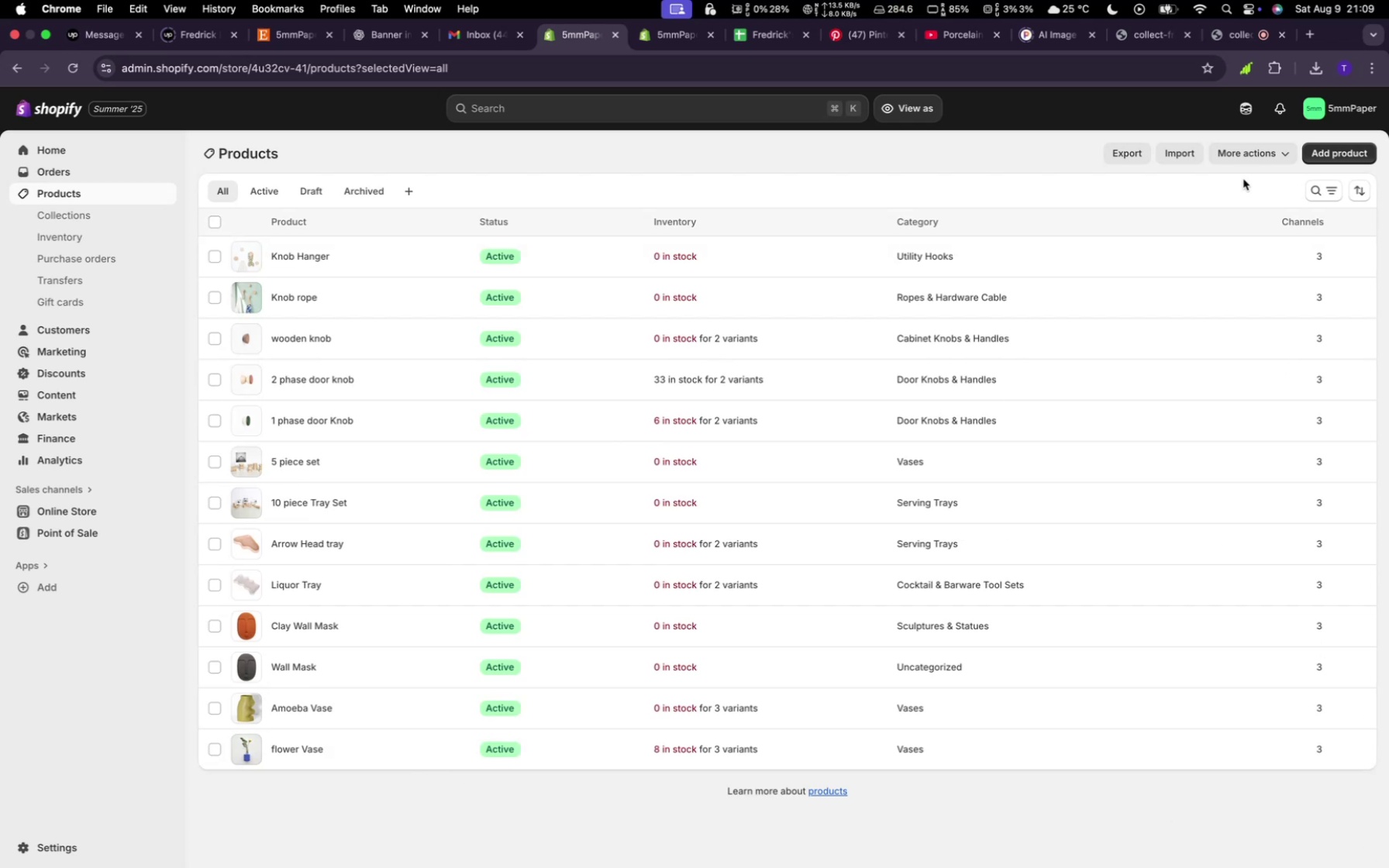 
scroll: coordinate [975, 446], scroll_direction: down, amount: 4.0
 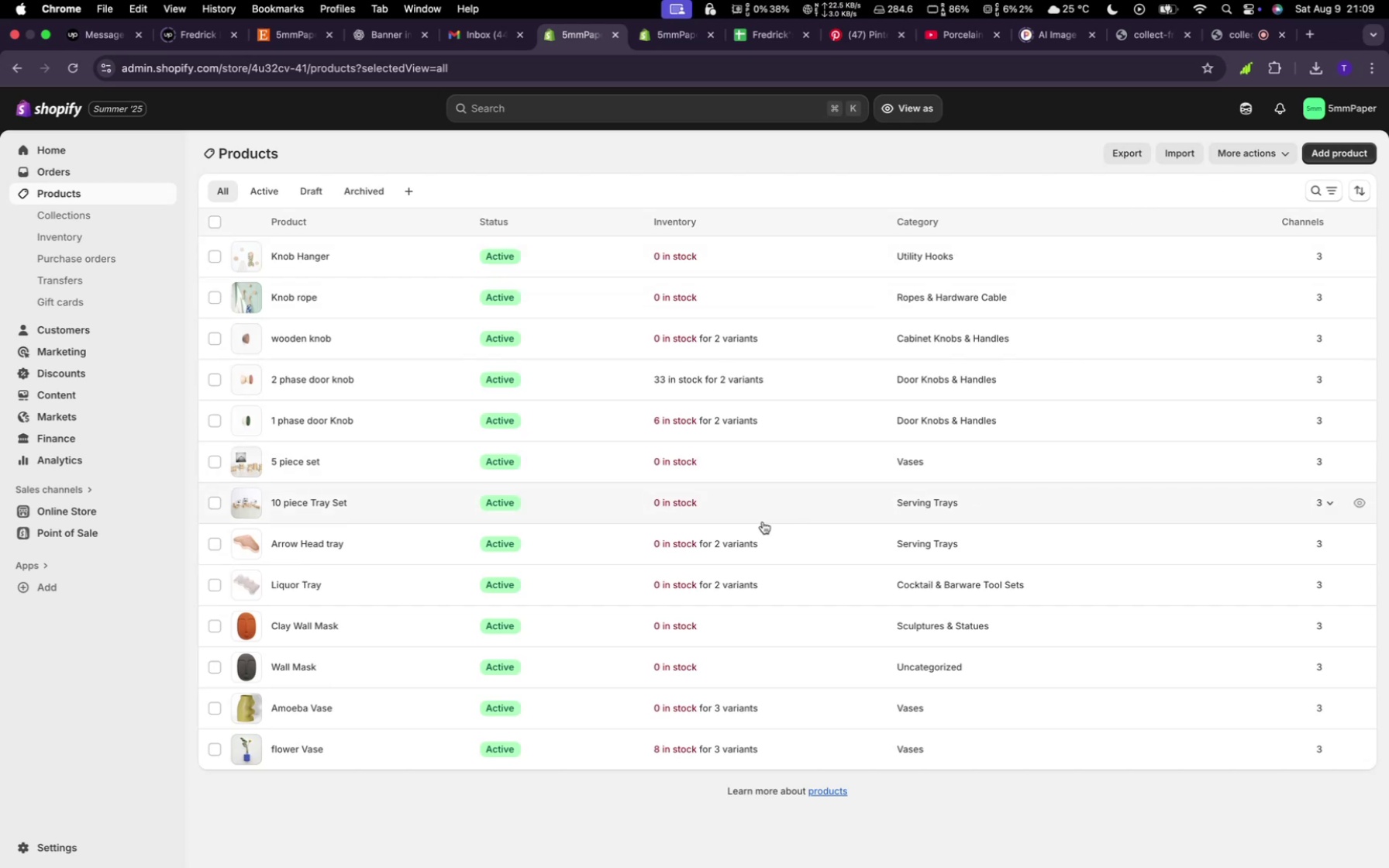 
wait(6.17)
 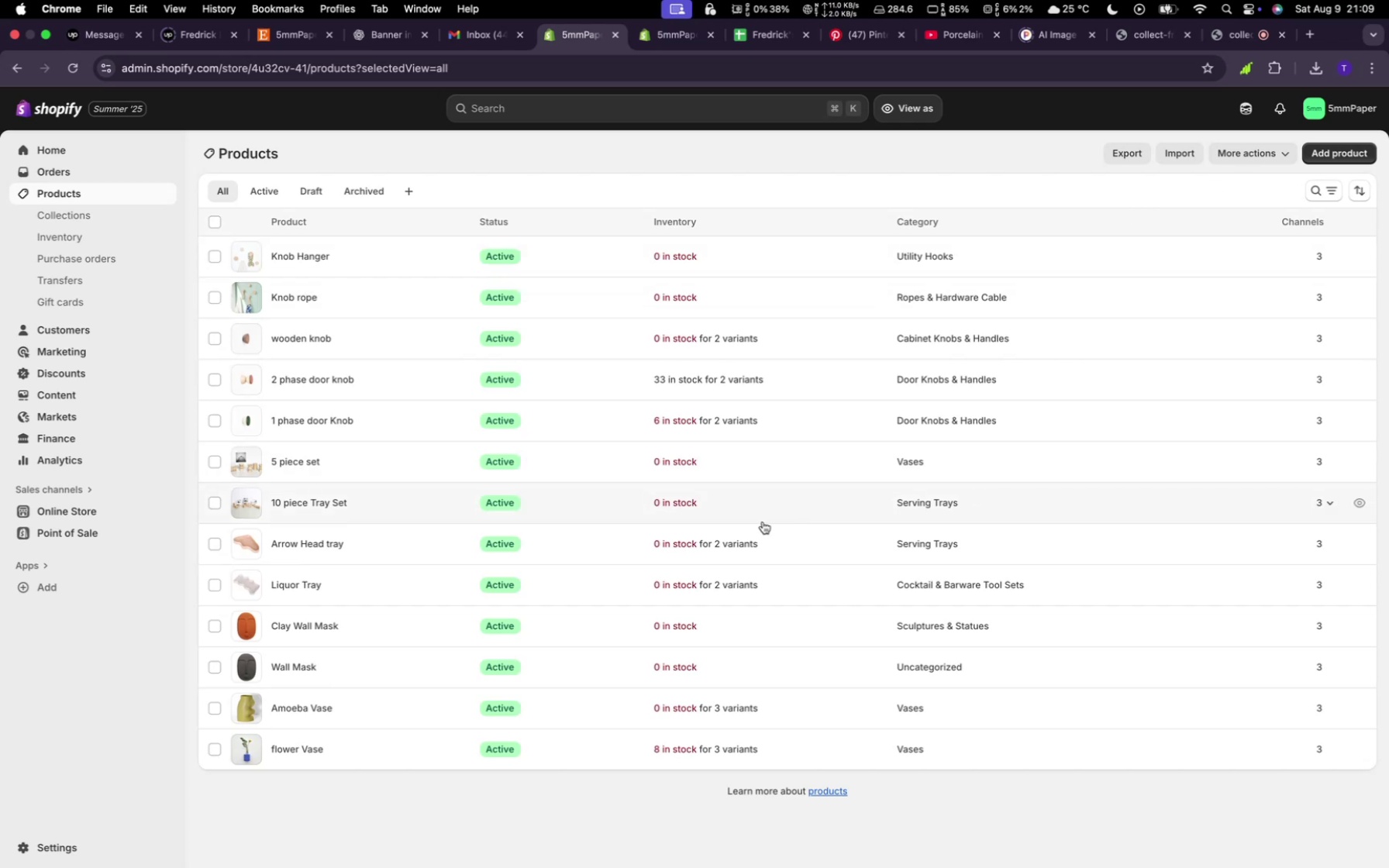 
scroll: coordinate [750, 519], scroll_direction: down, amount: 3.0
 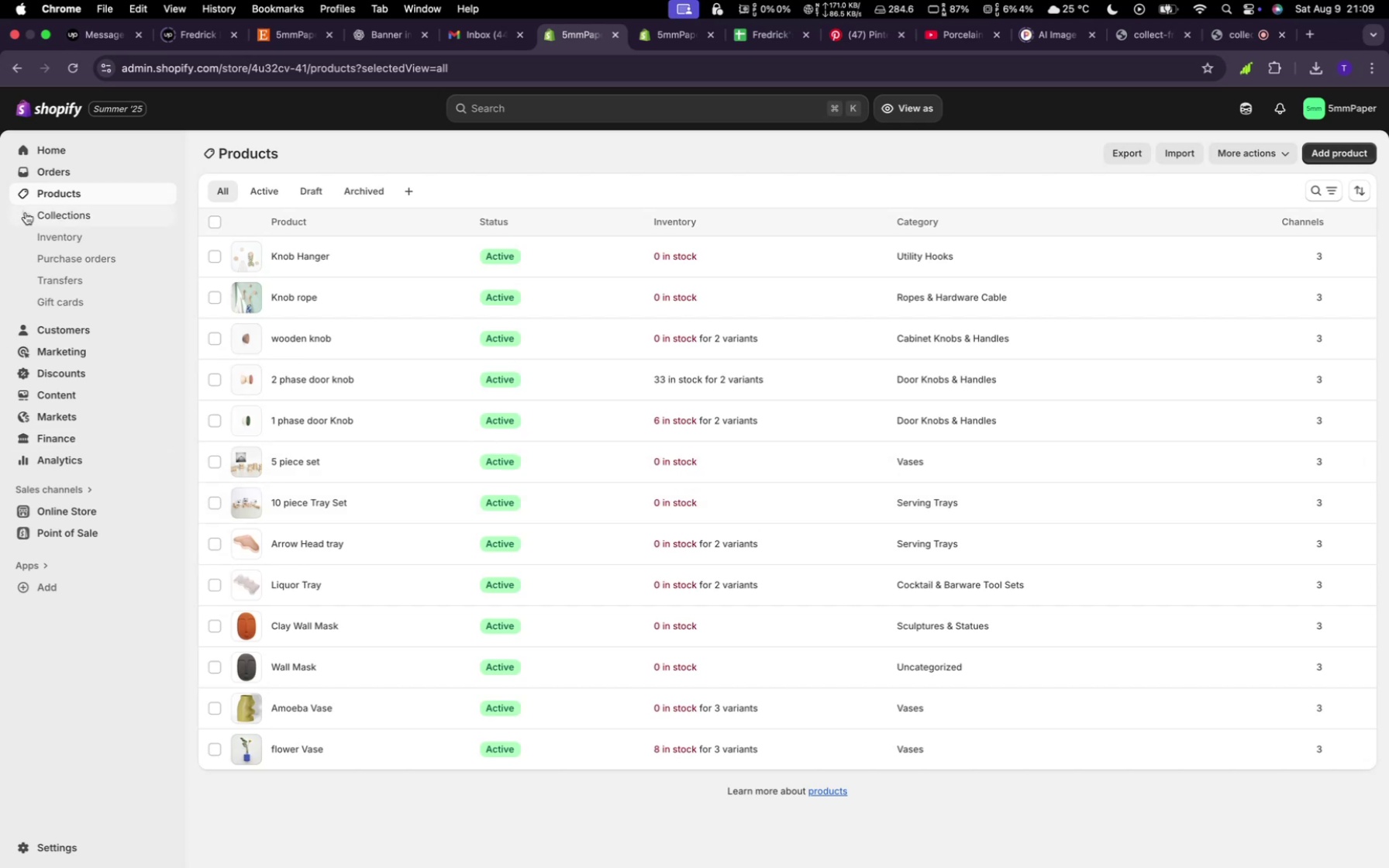 
left_click([52, 219])
 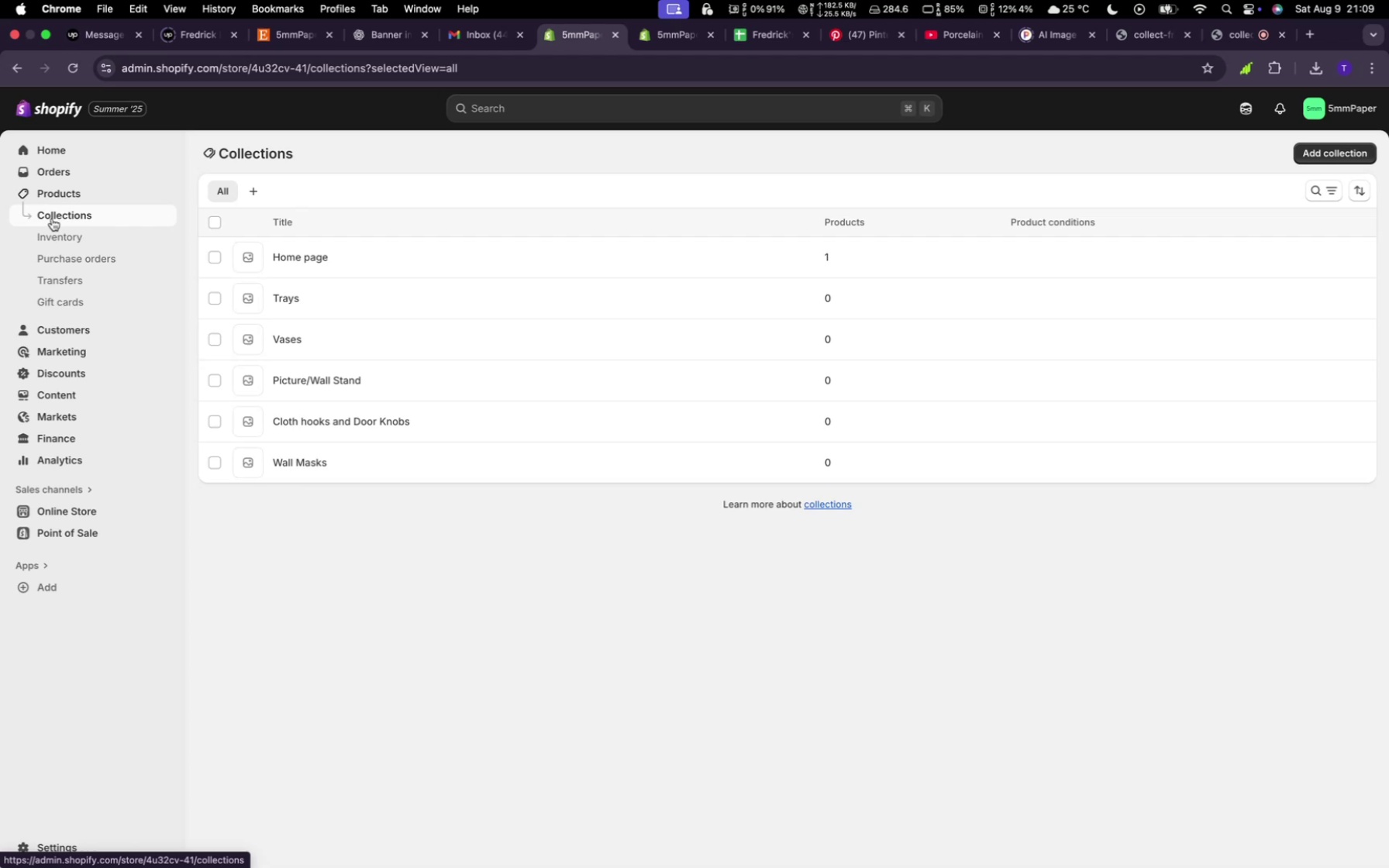 
wait(12.43)
 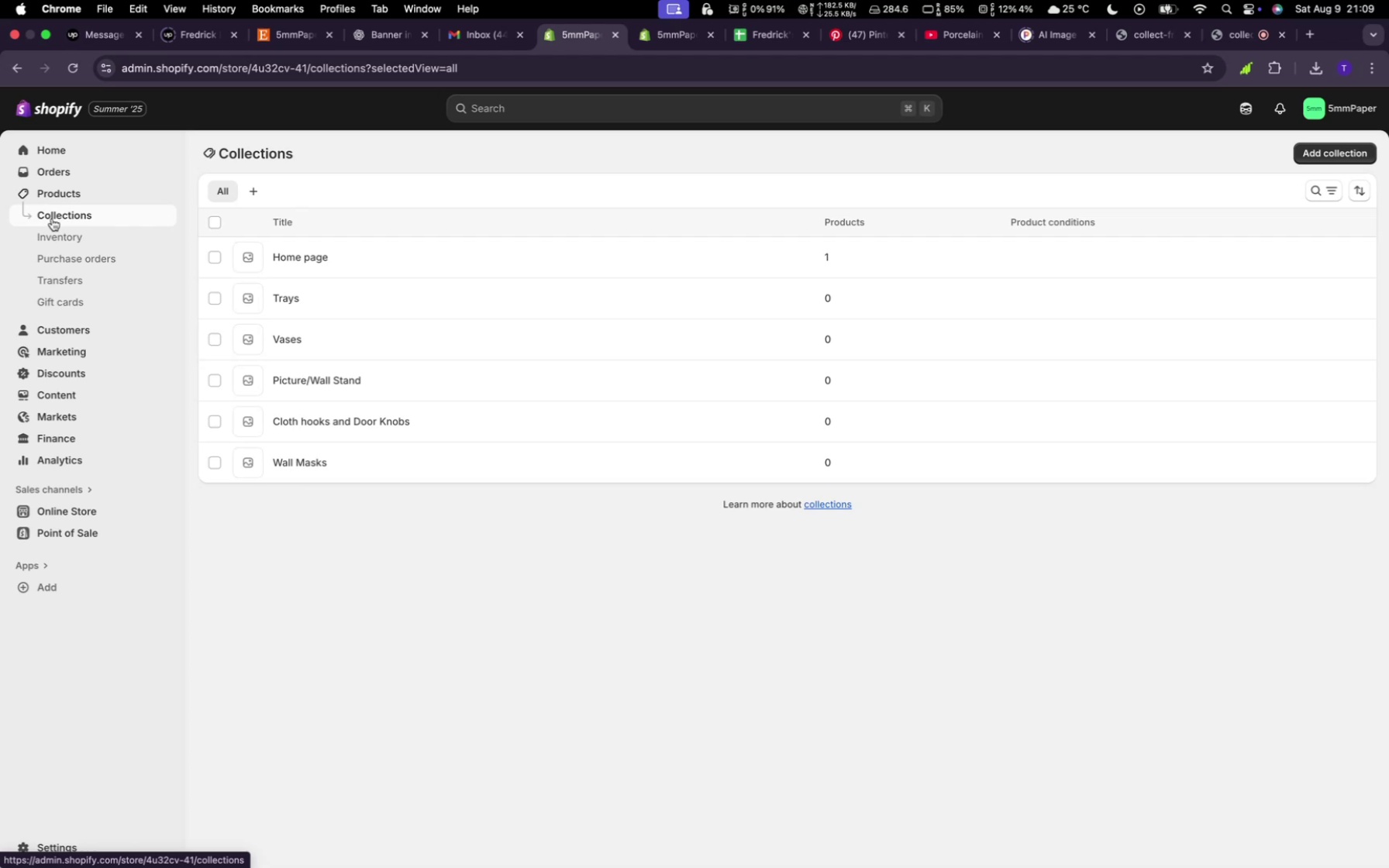 
left_click([300, 298])
 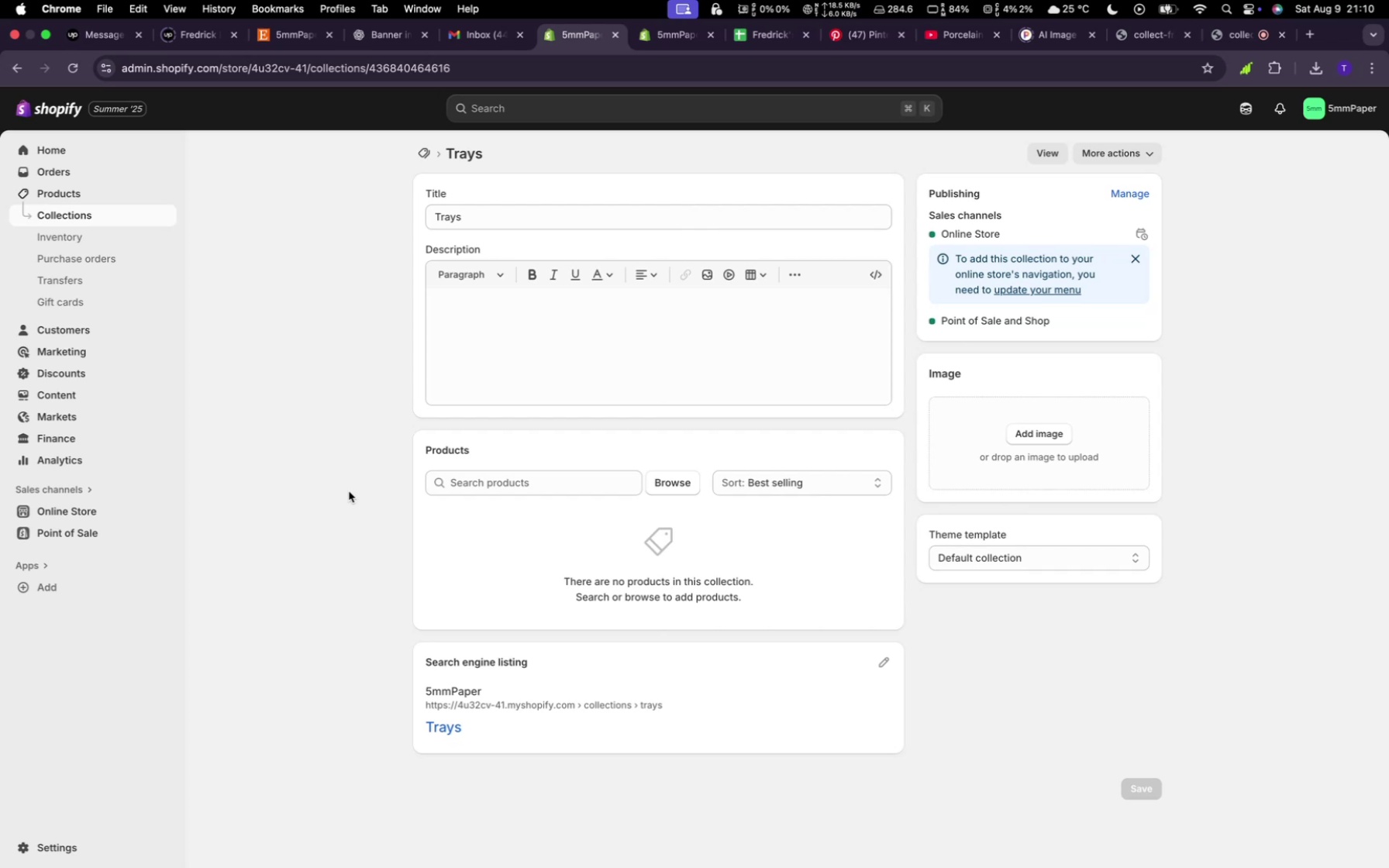 
wait(36.32)
 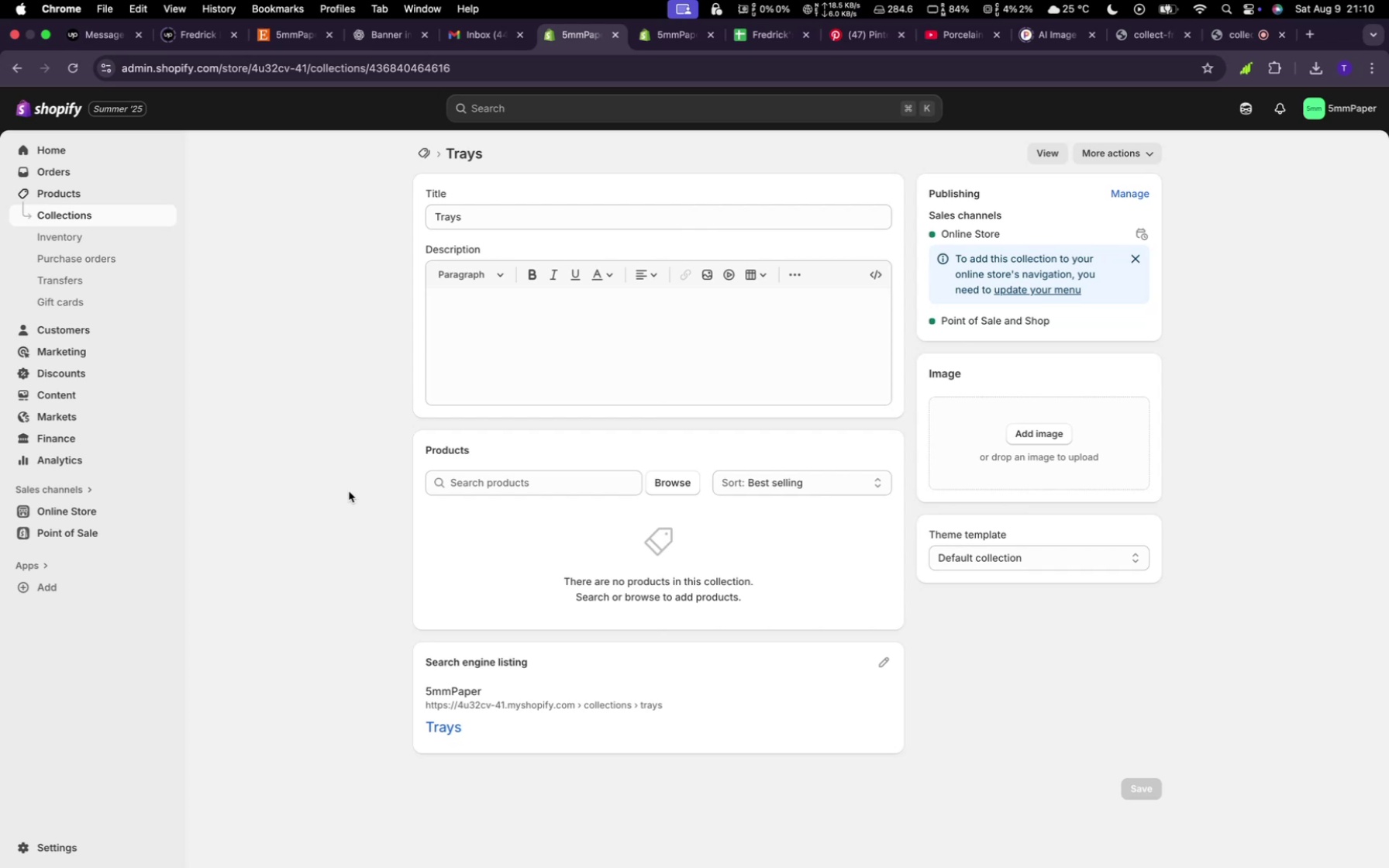 
scroll: coordinate [807, 553], scroll_direction: down, amount: 4.0
 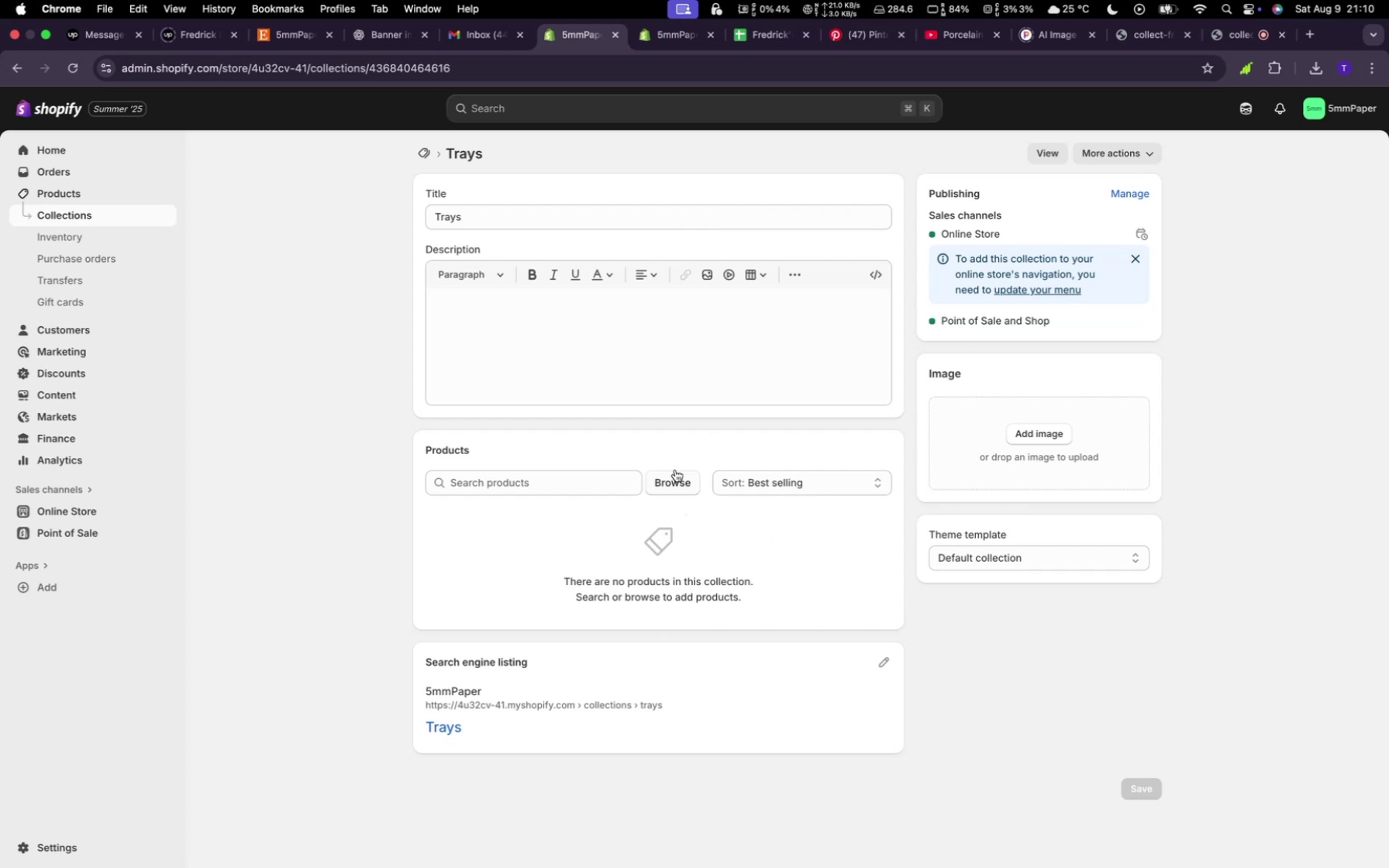 
left_click([673, 480])
 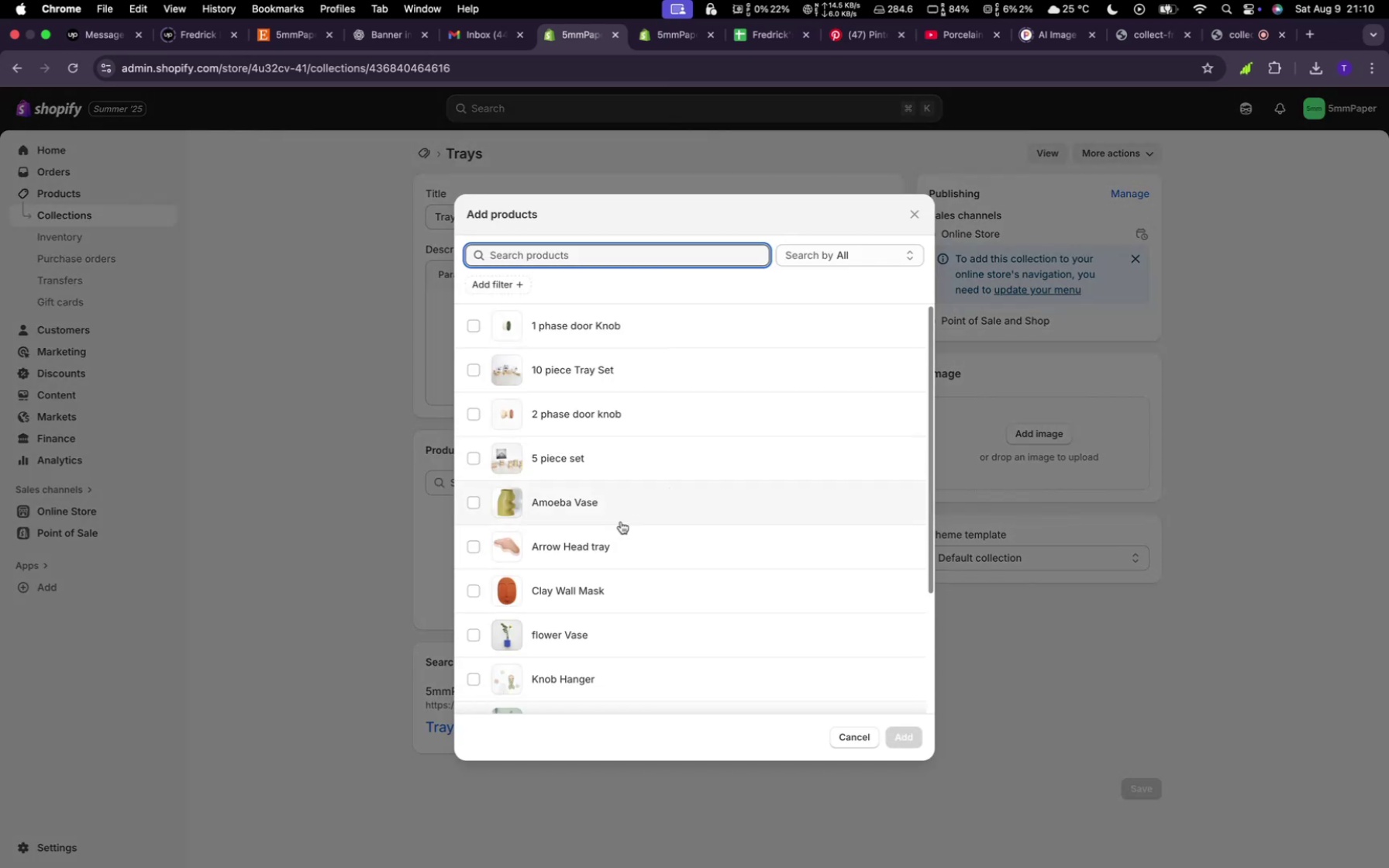 
scroll: coordinate [546, 404], scroll_direction: down, amount: 18.0
 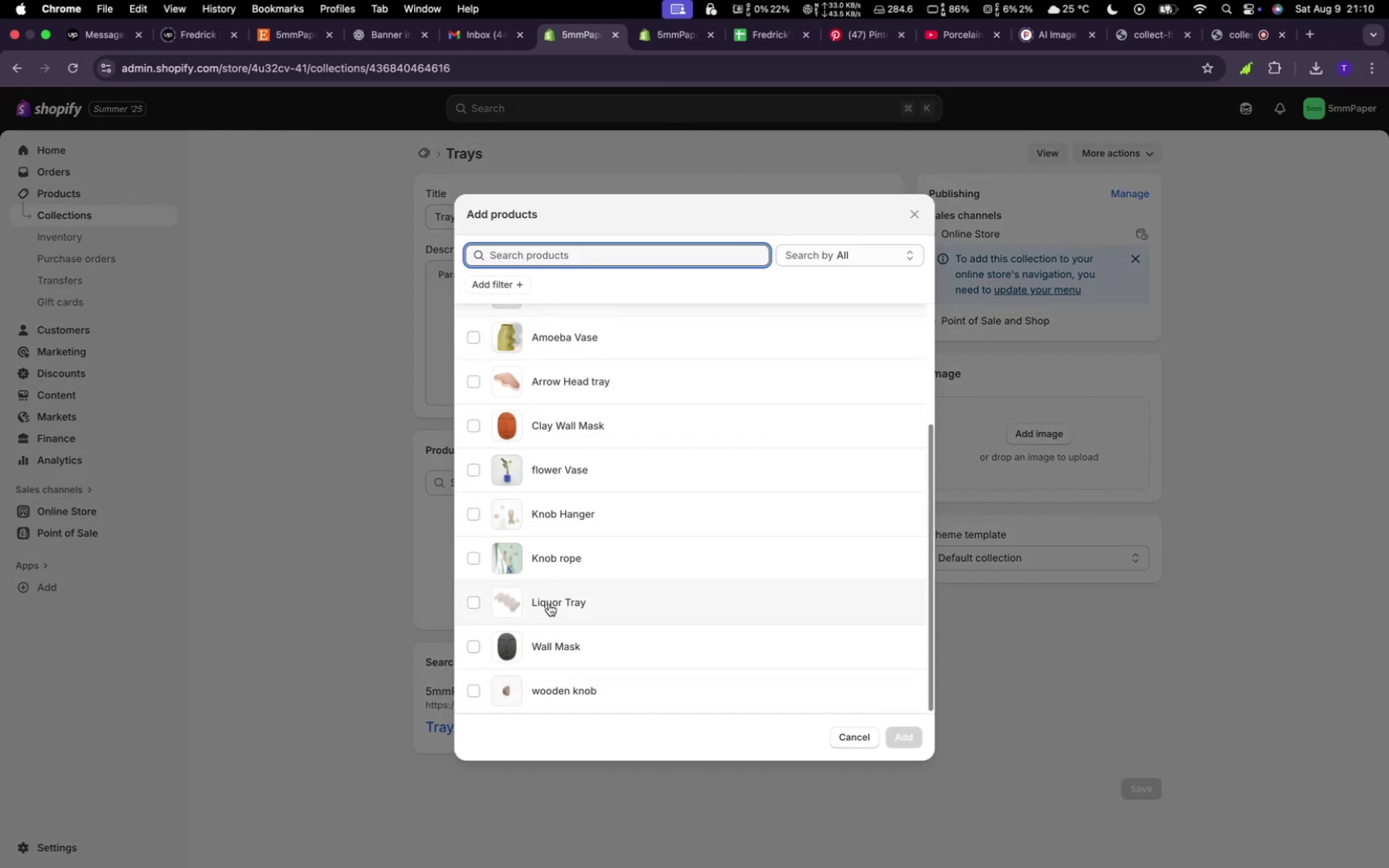 
left_click([551, 600])
 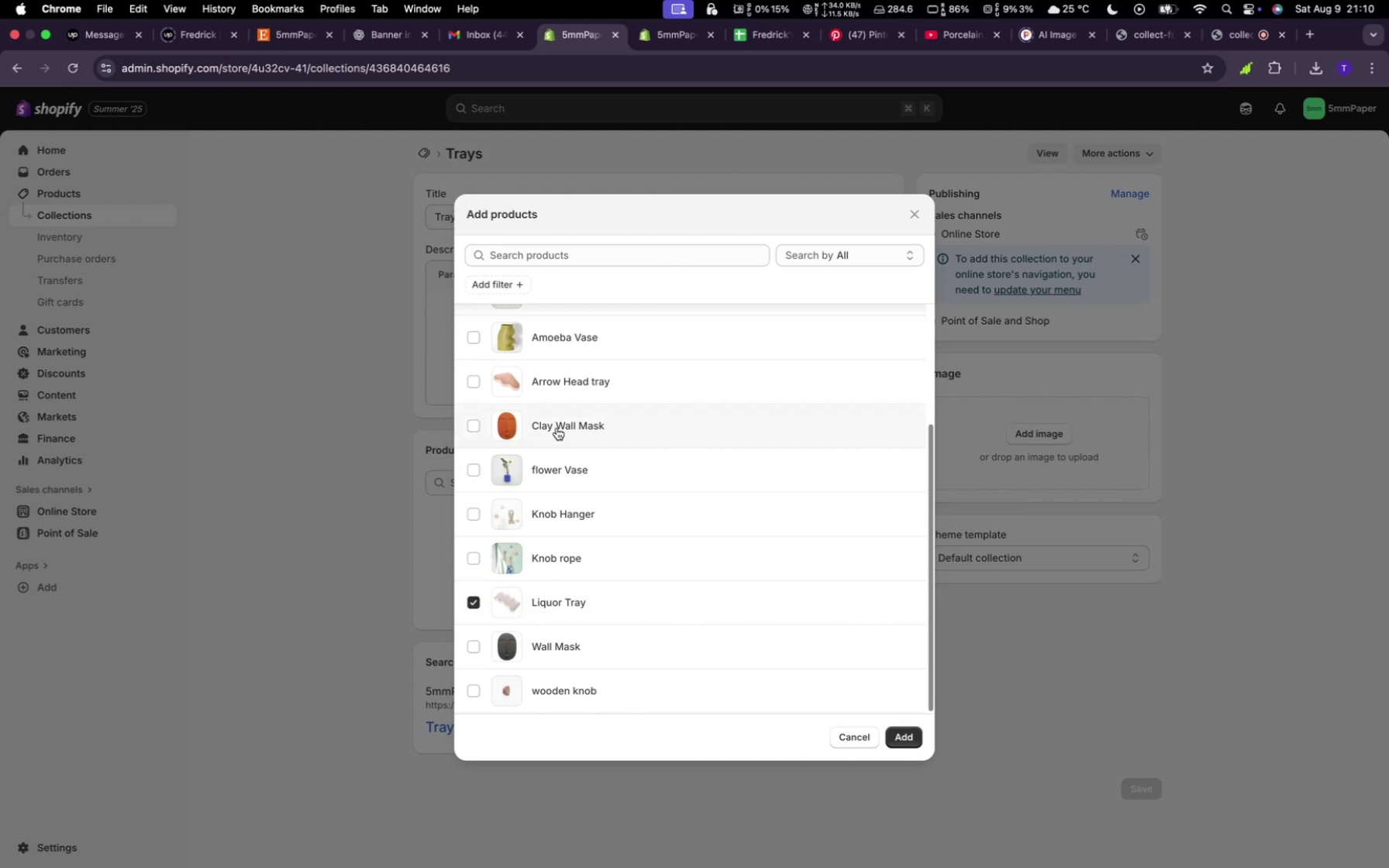 
left_click([556, 396])
 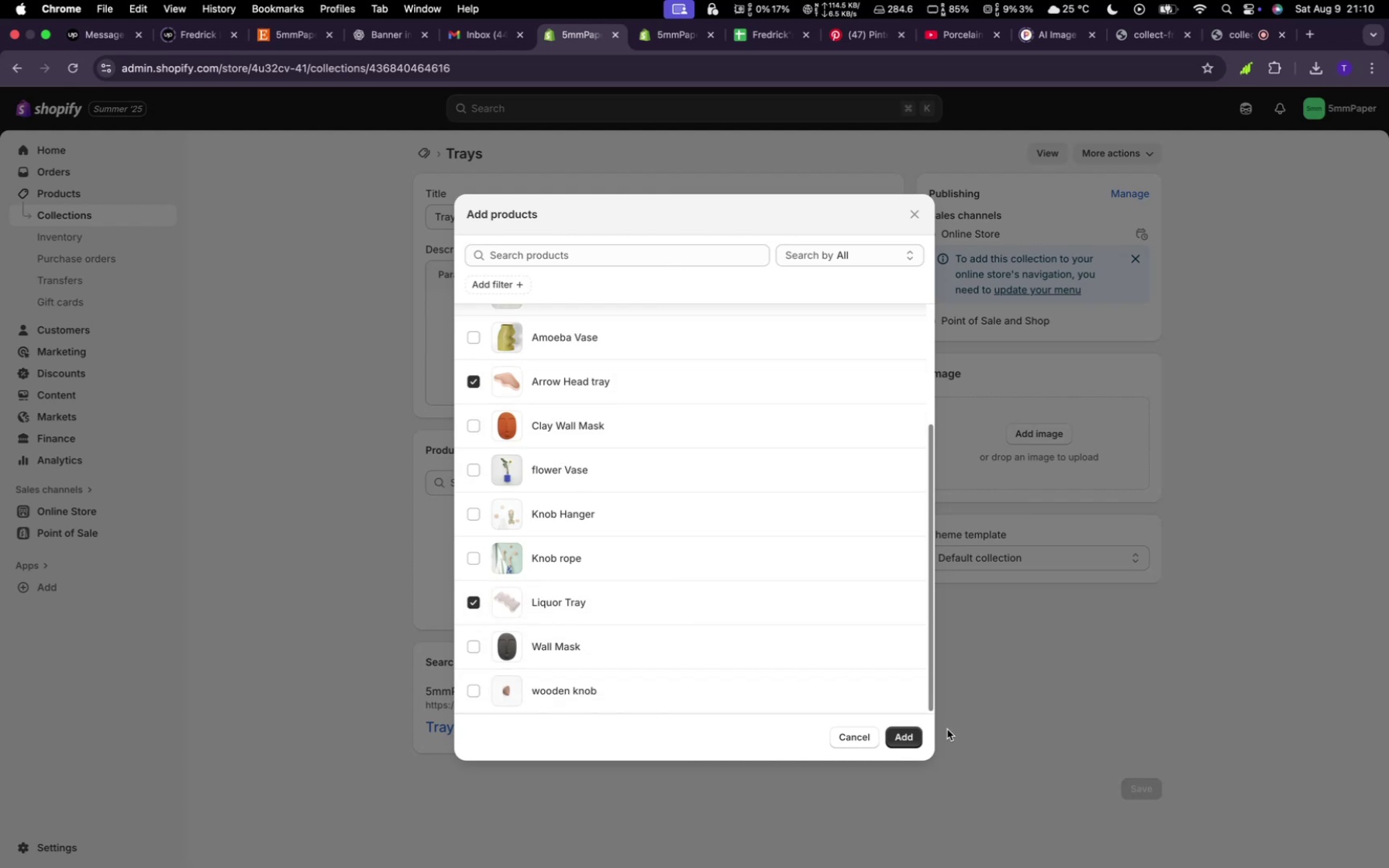 
left_click([899, 735])
 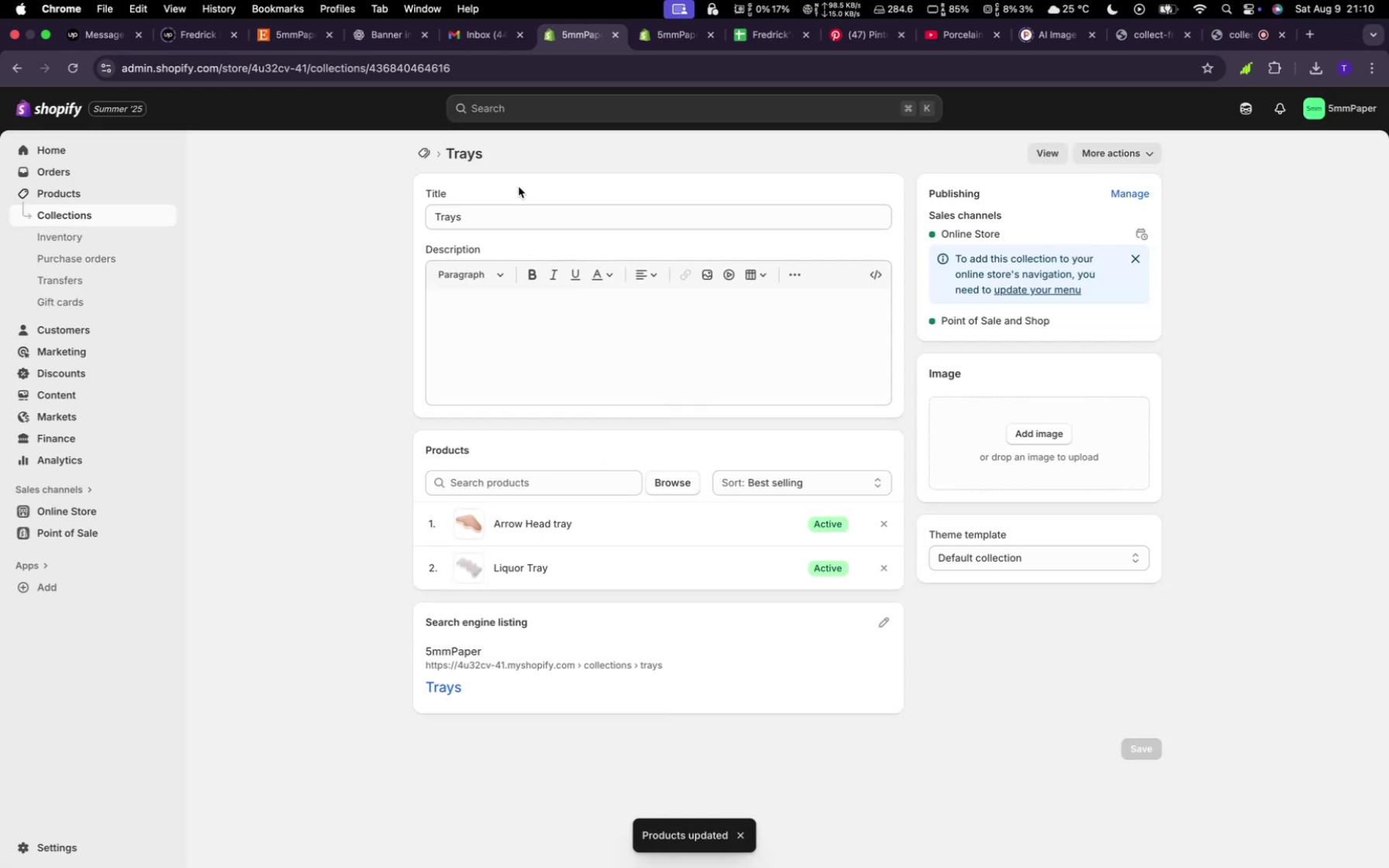 
left_click([419, 153])
 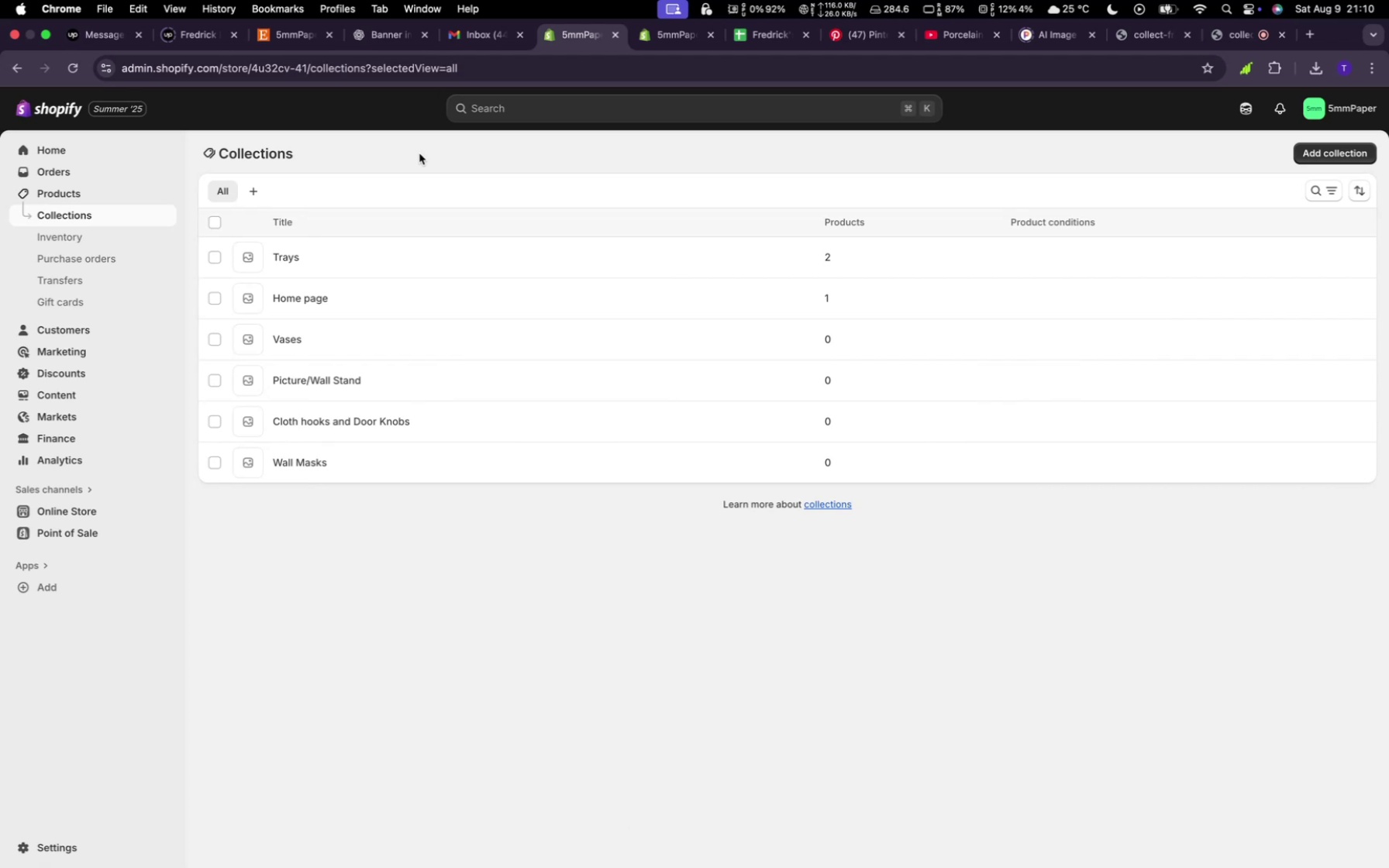 
wait(12.59)
 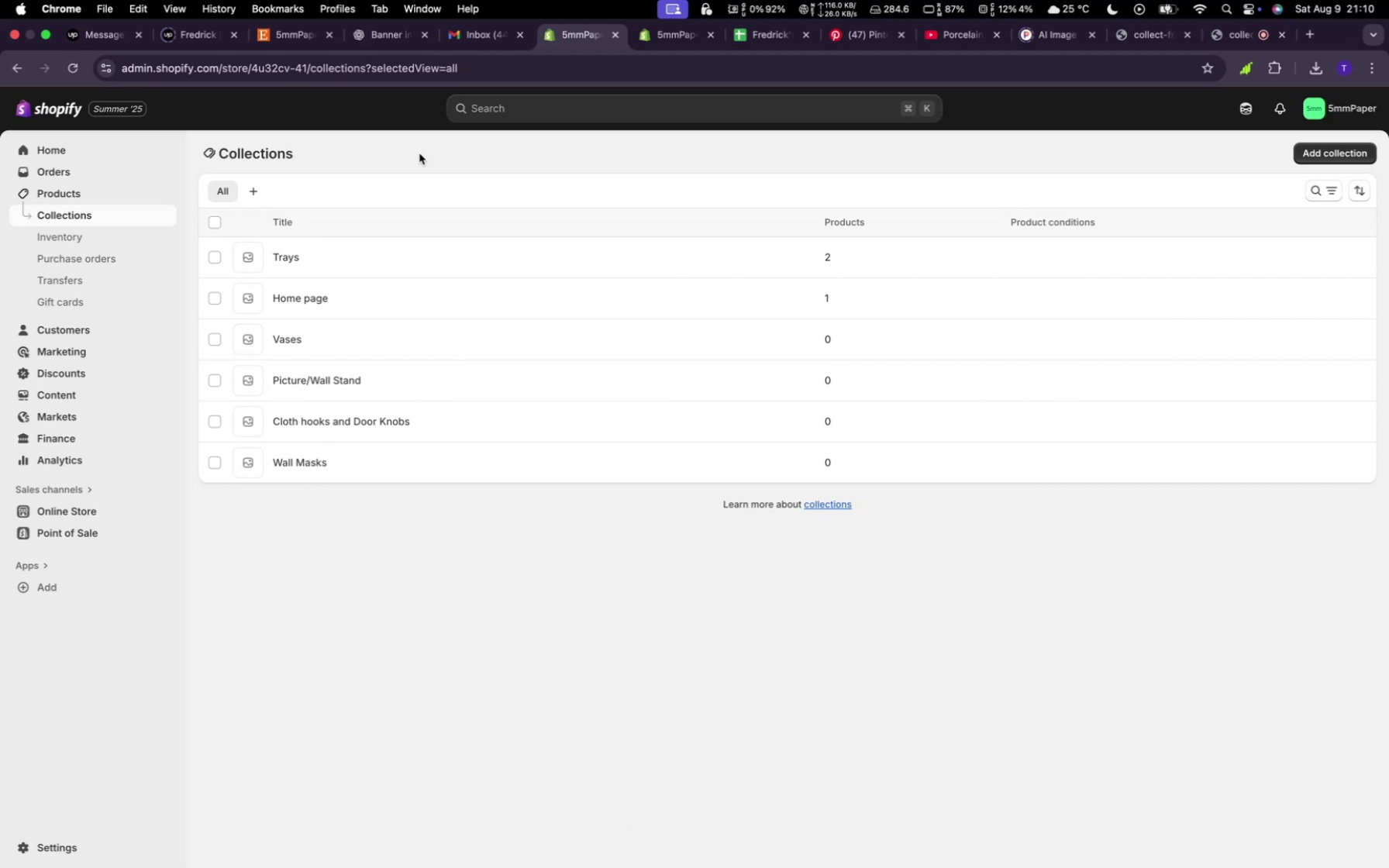 
left_click([286, 333])
 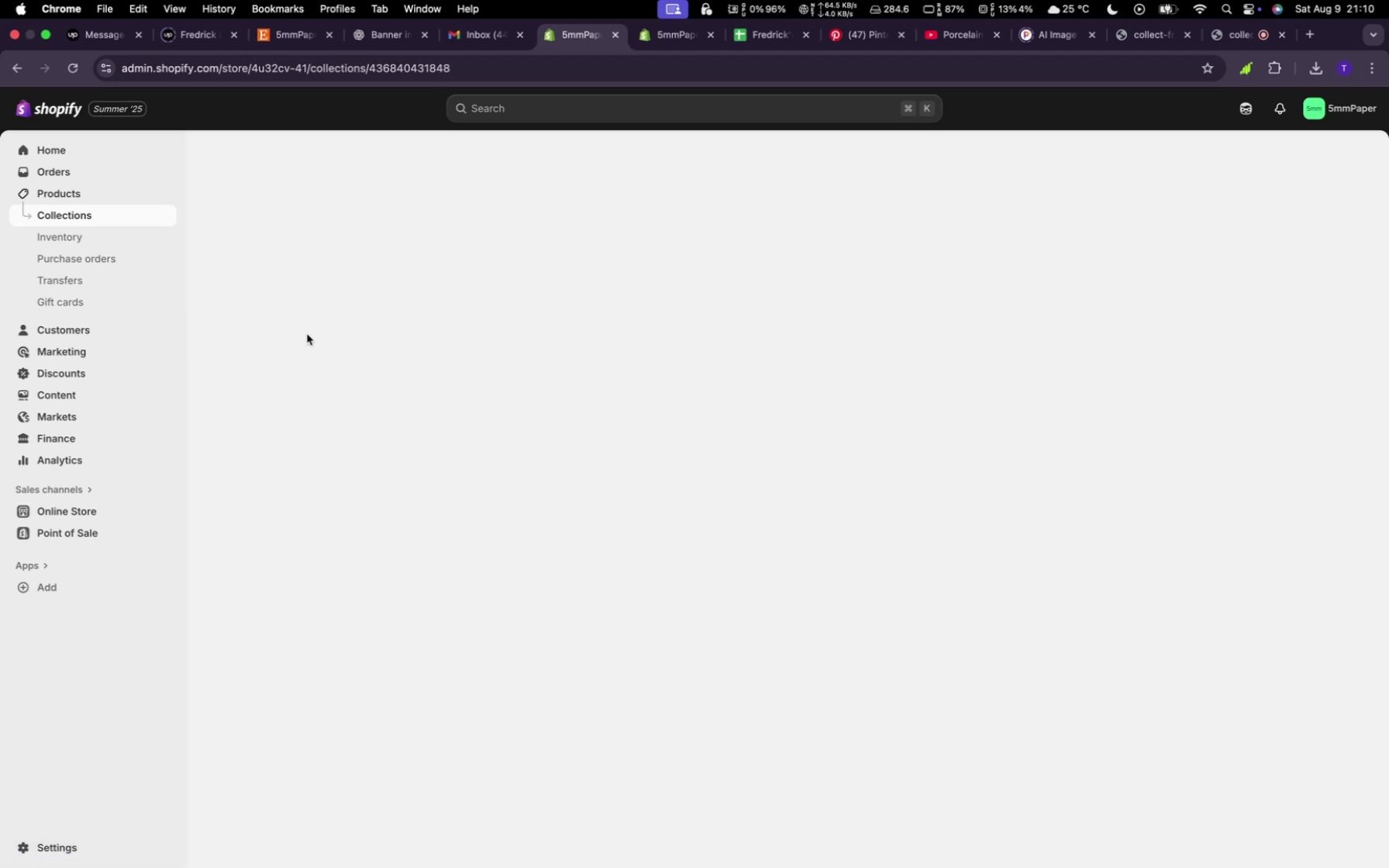 
mouse_move([548, 511])
 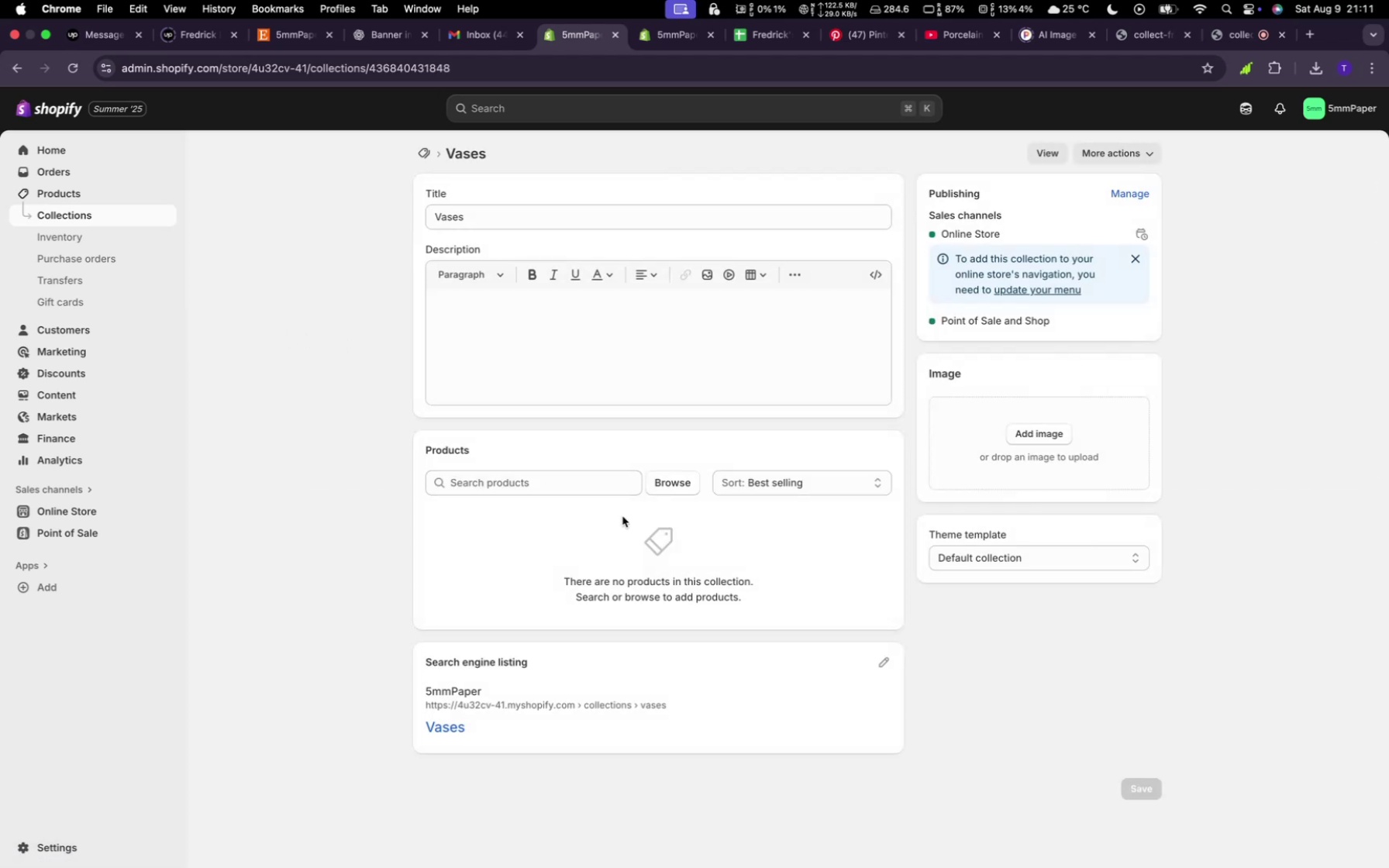 
left_click([656, 480])
 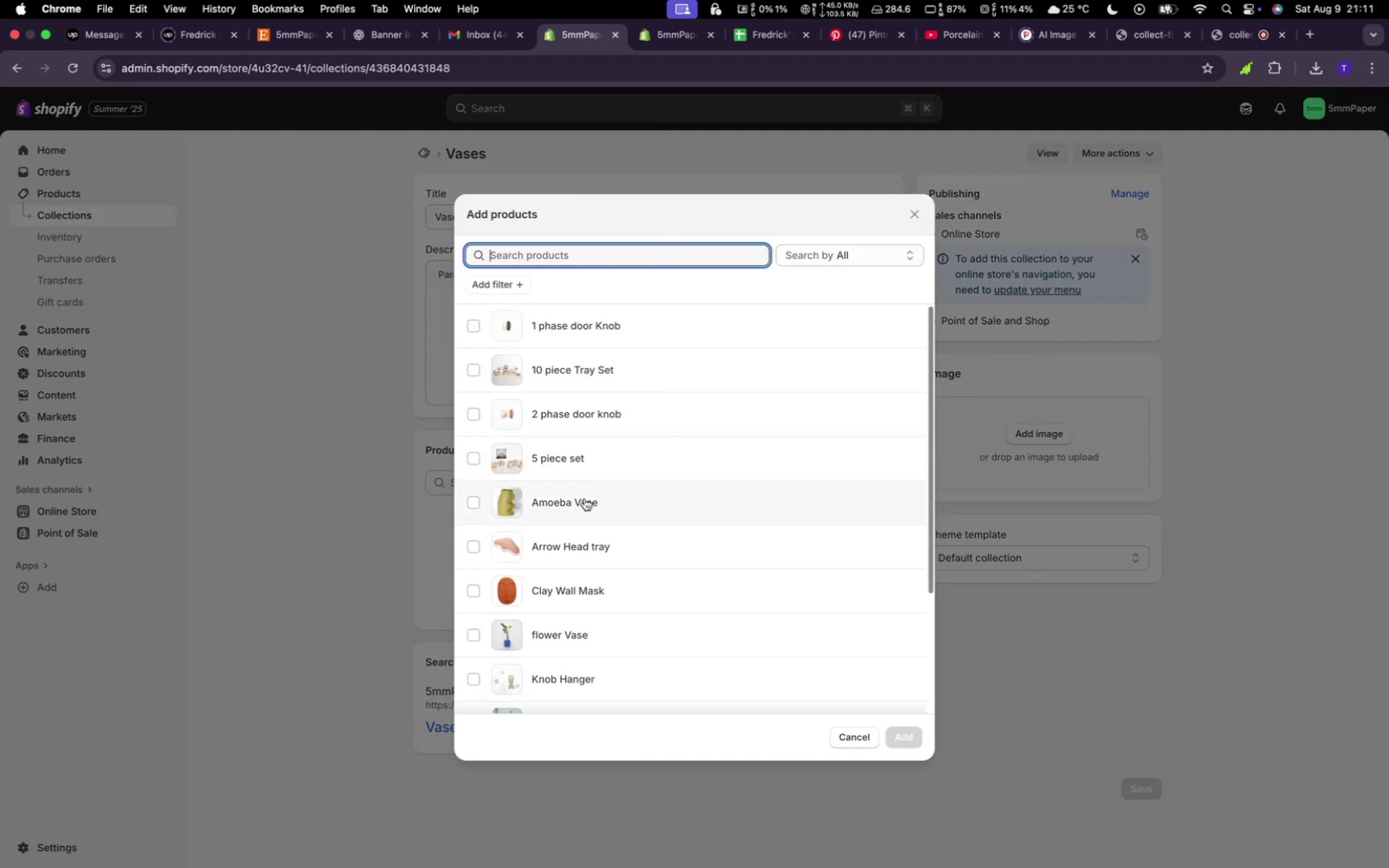 
left_click([543, 494])
 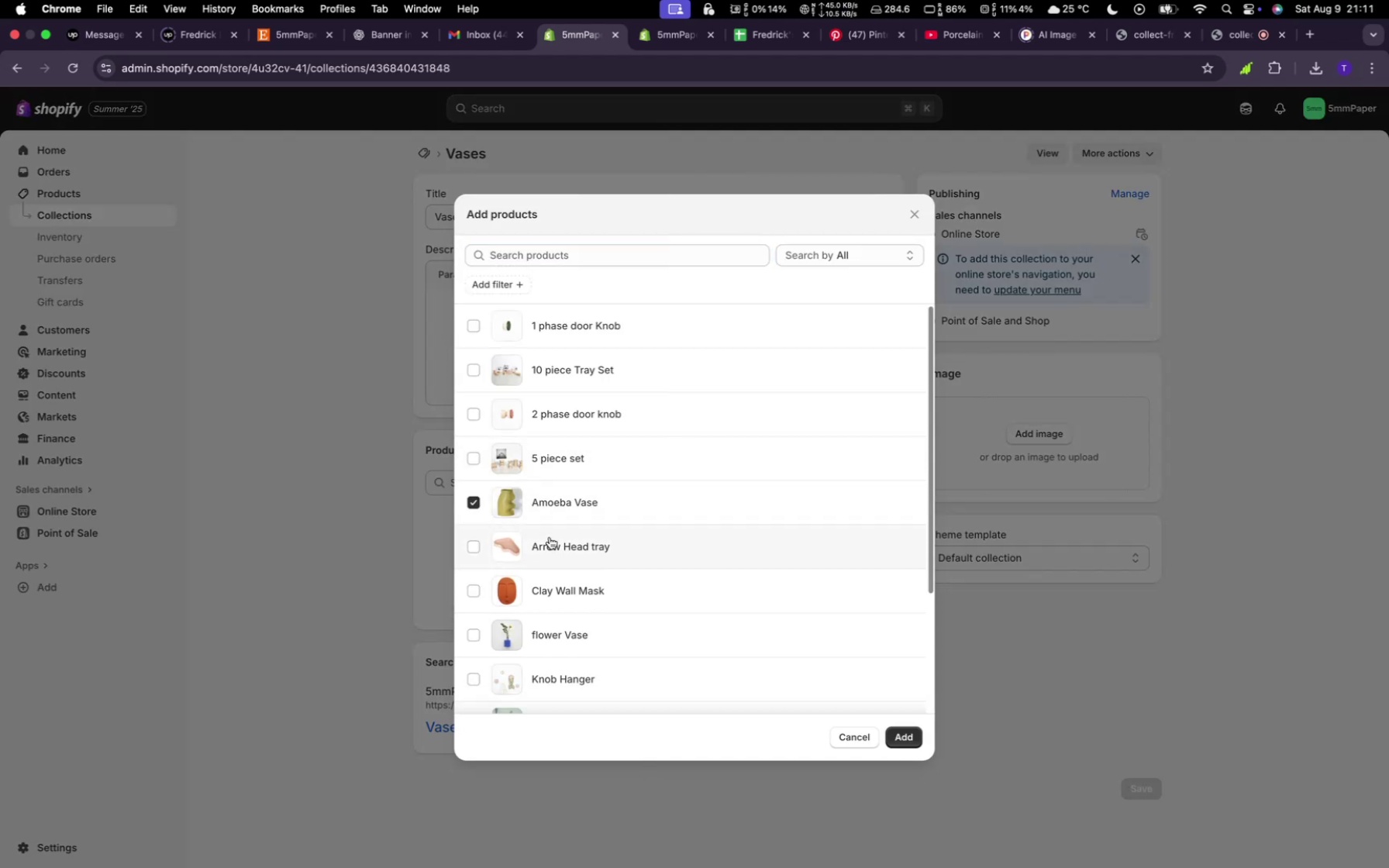 
scroll: coordinate [576, 602], scroll_direction: down, amount: 12.0
 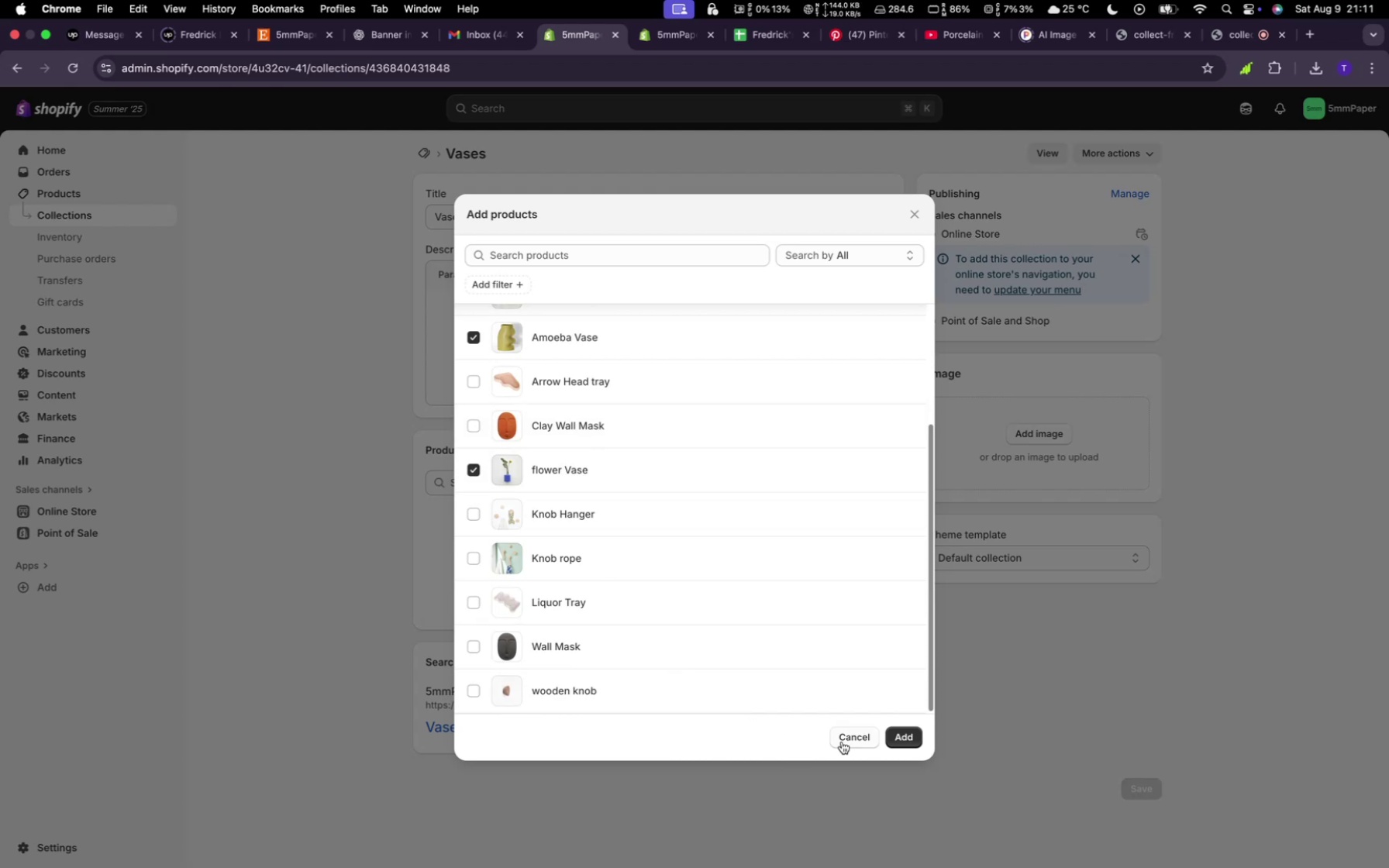 
left_click([912, 739])
 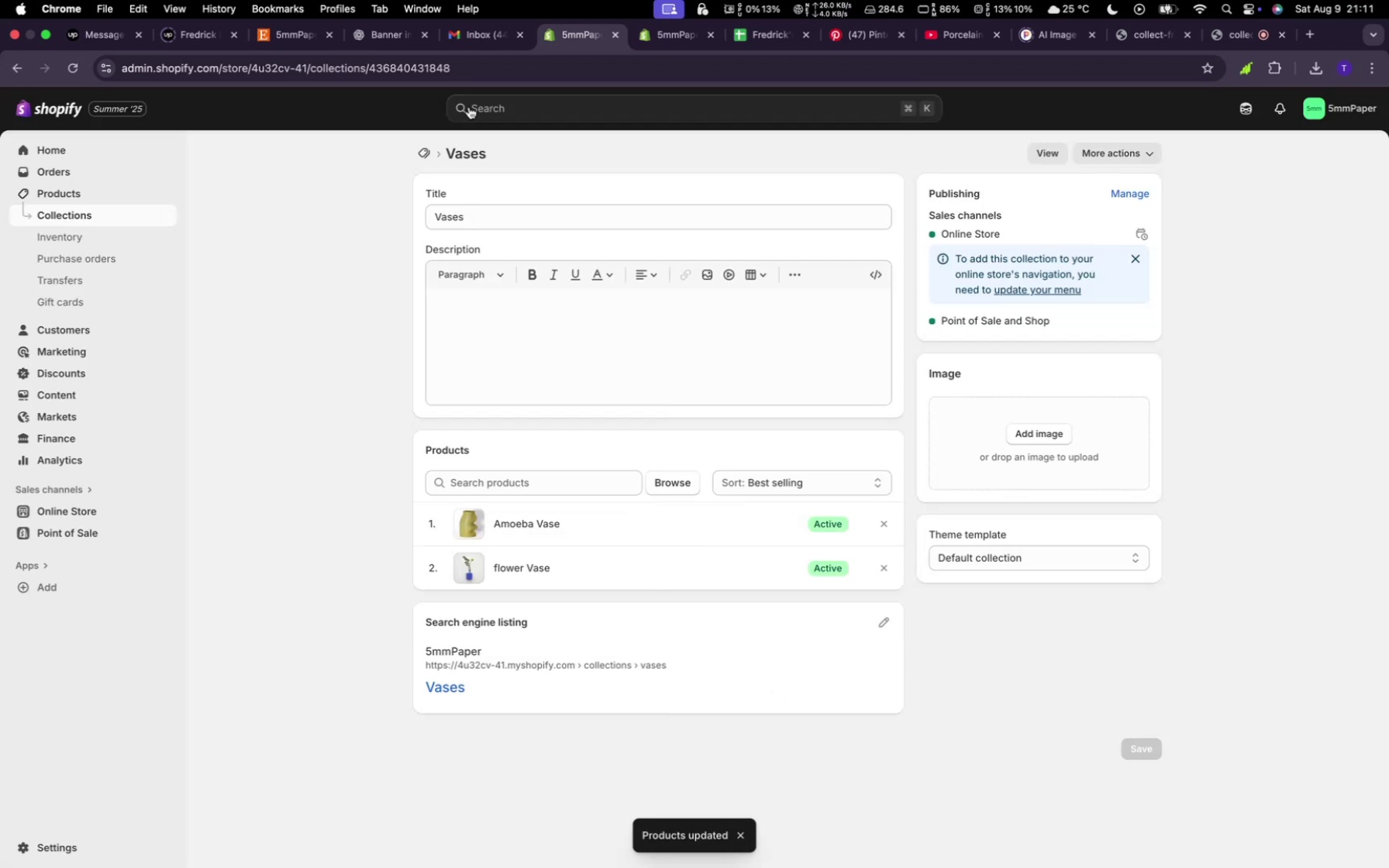 
left_click([416, 151])
 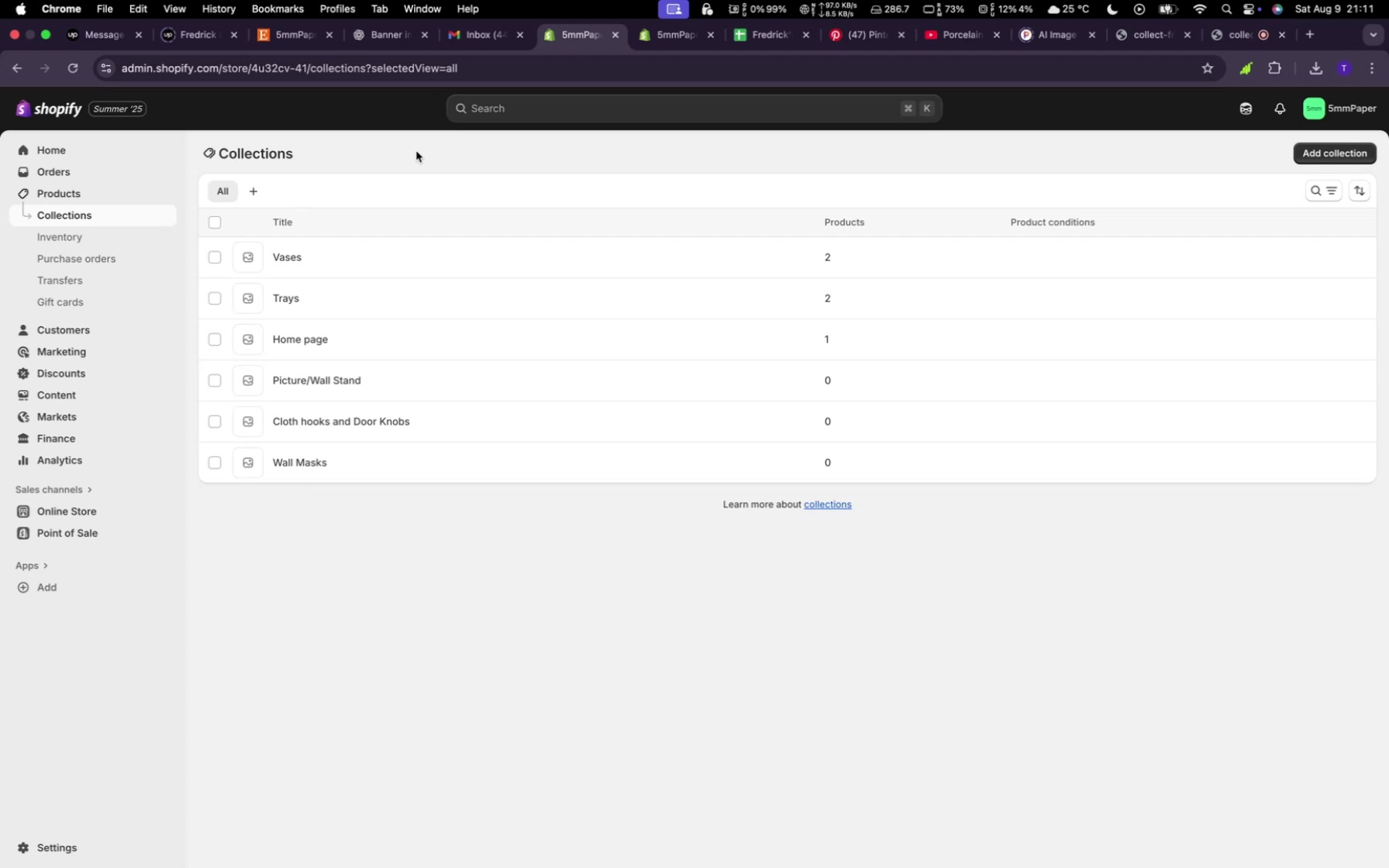 
wait(20.76)
 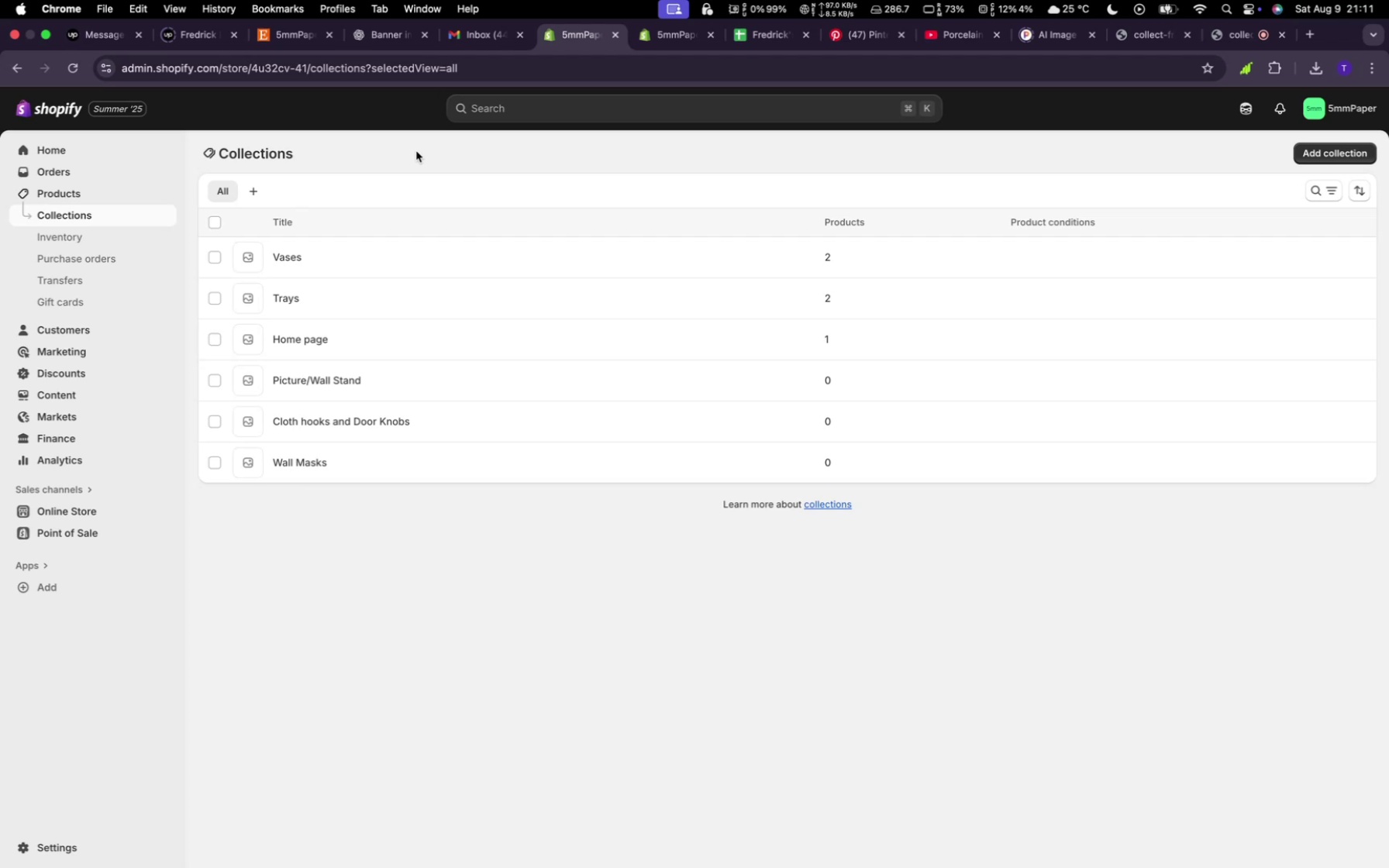 
left_click([320, 377])
 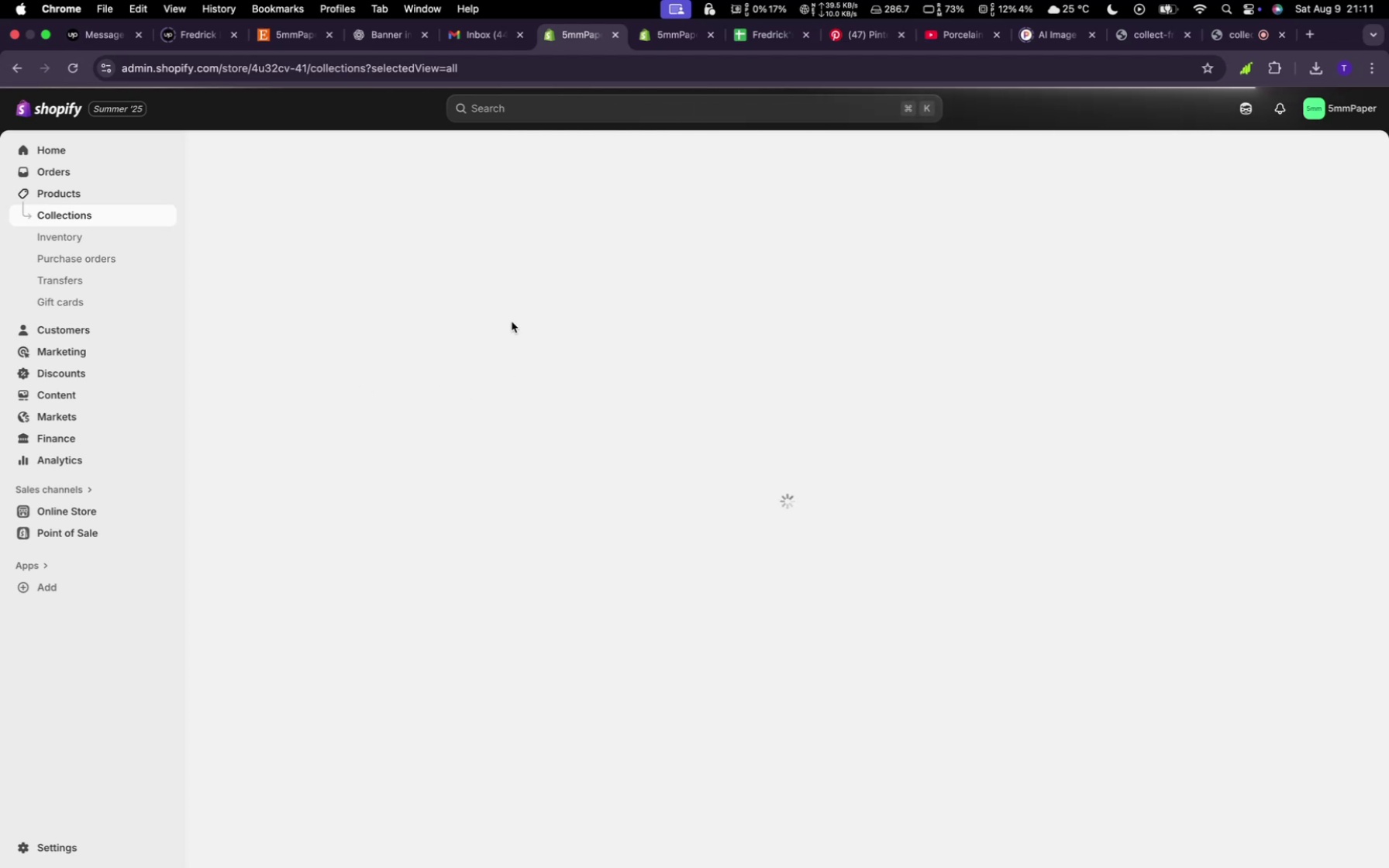 
wait(9.99)
 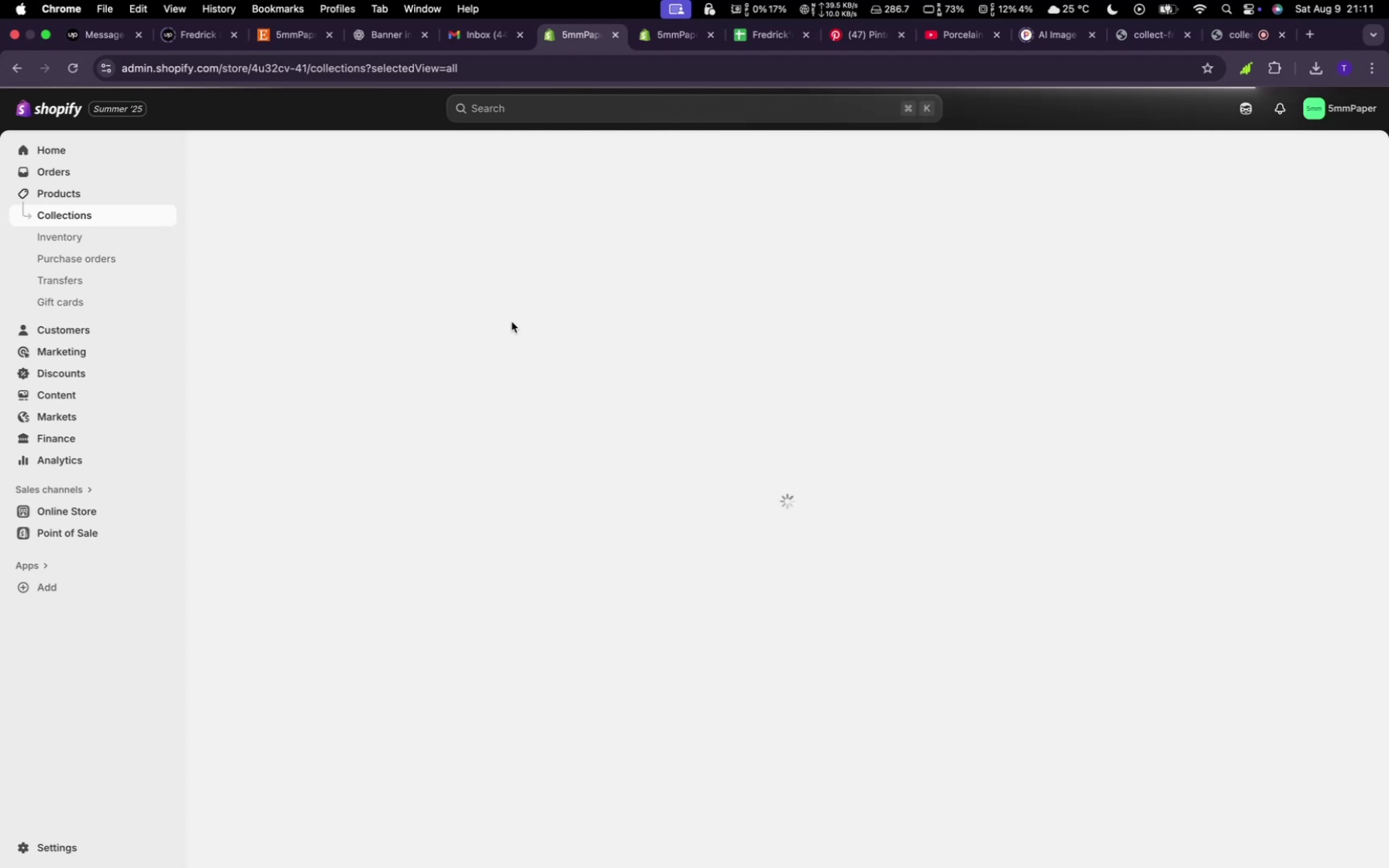 
left_click([663, 489])
 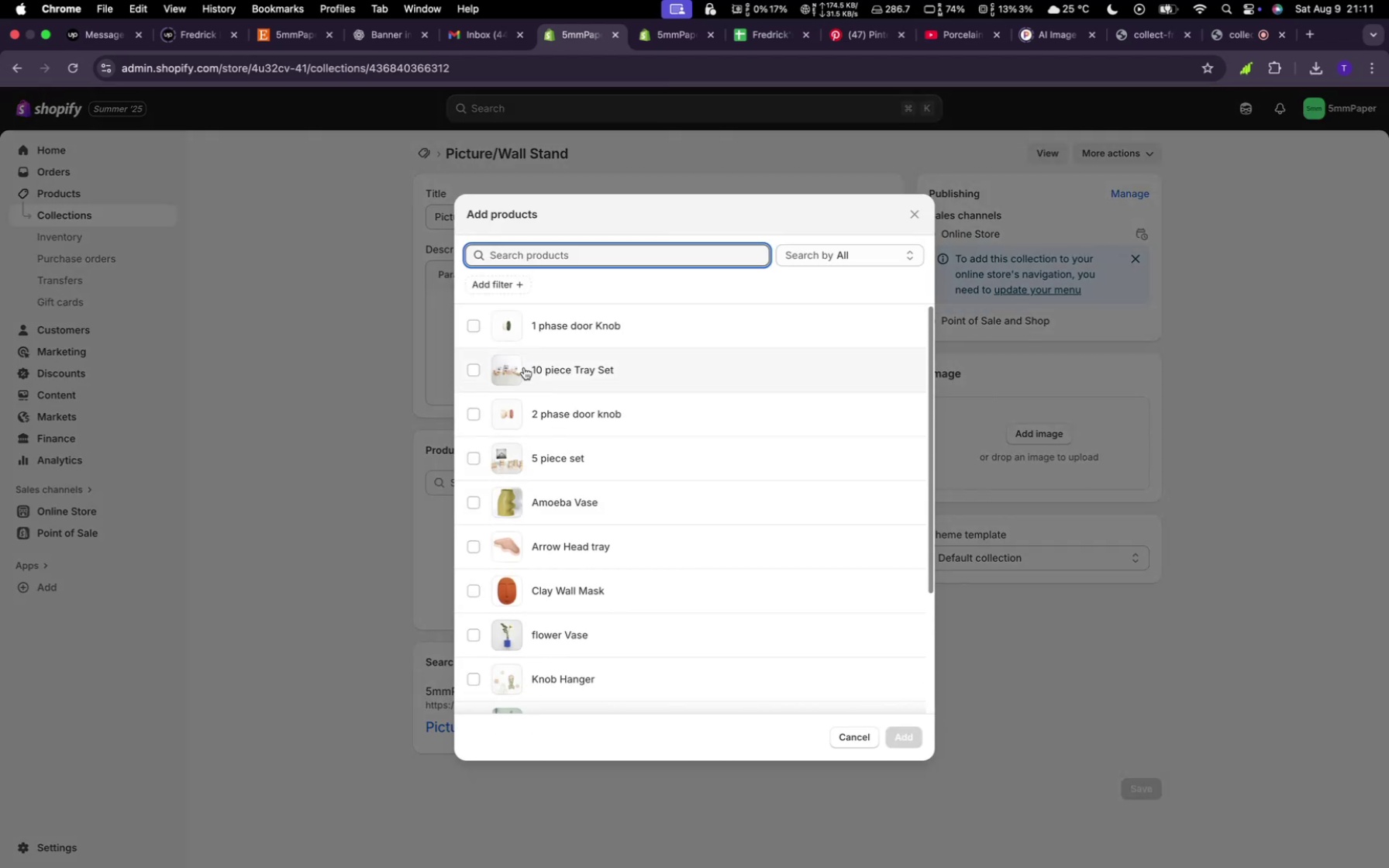 
left_click([522, 368])
 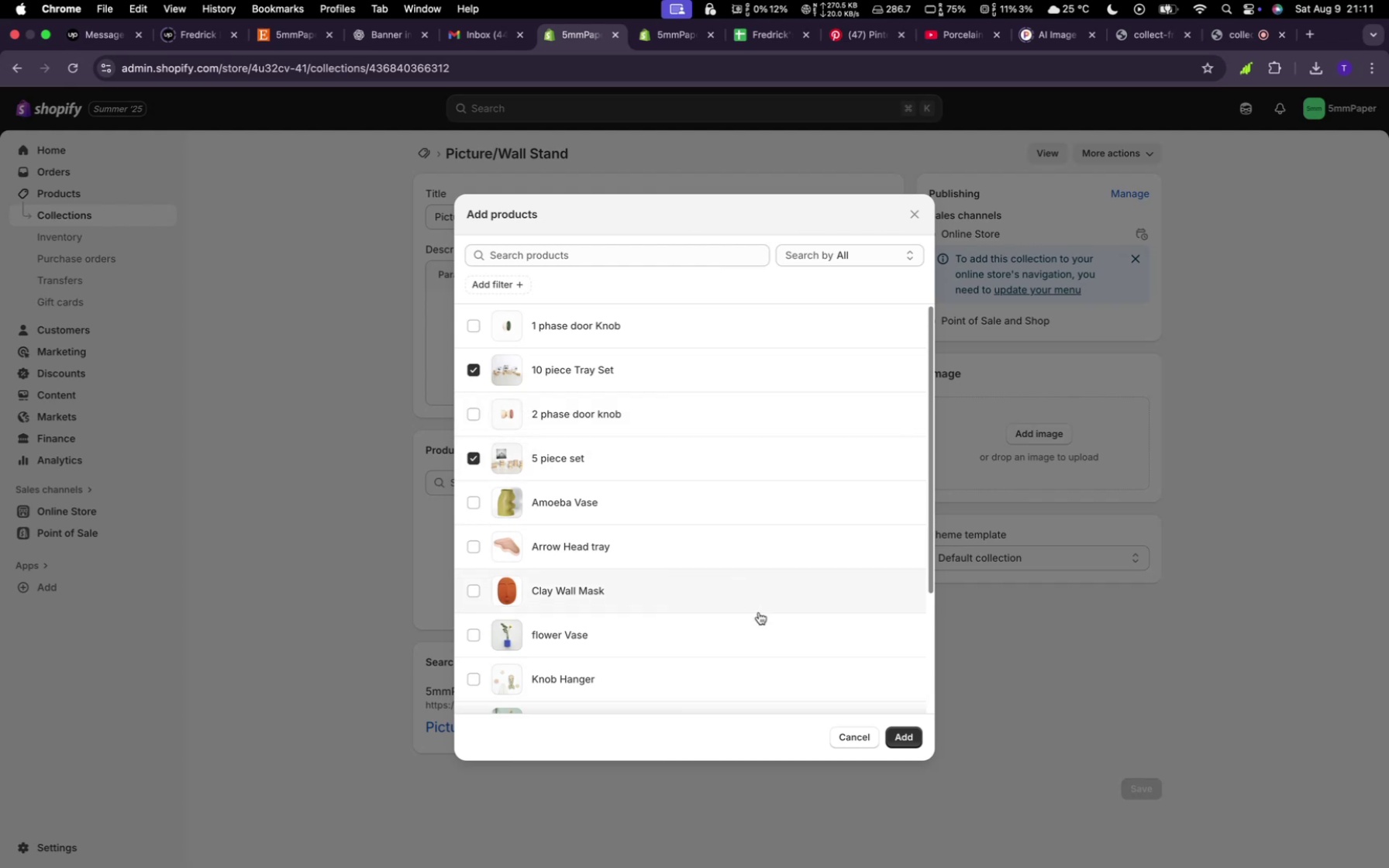 
left_click([928, 734])
 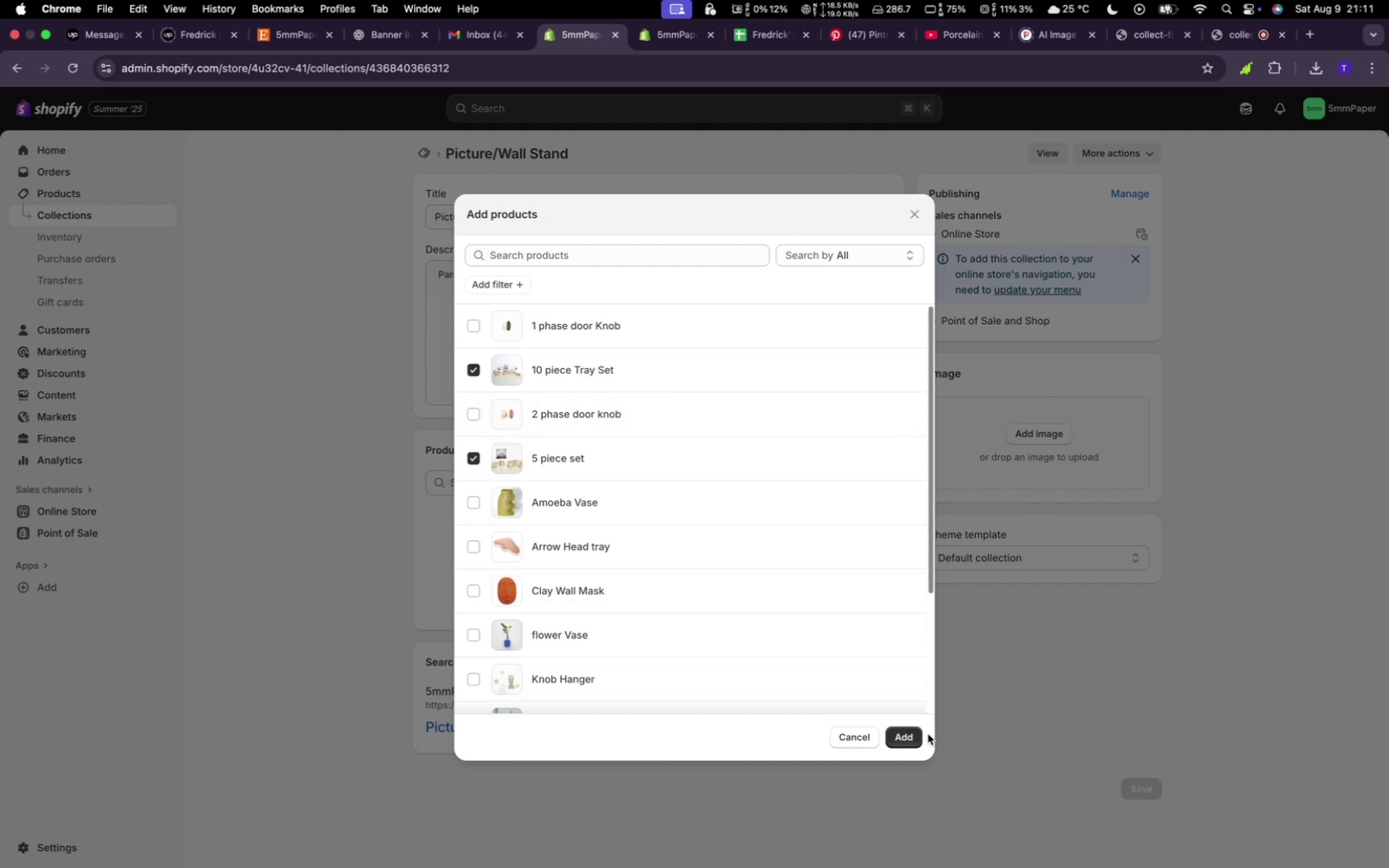 
left_click([910, 732])
 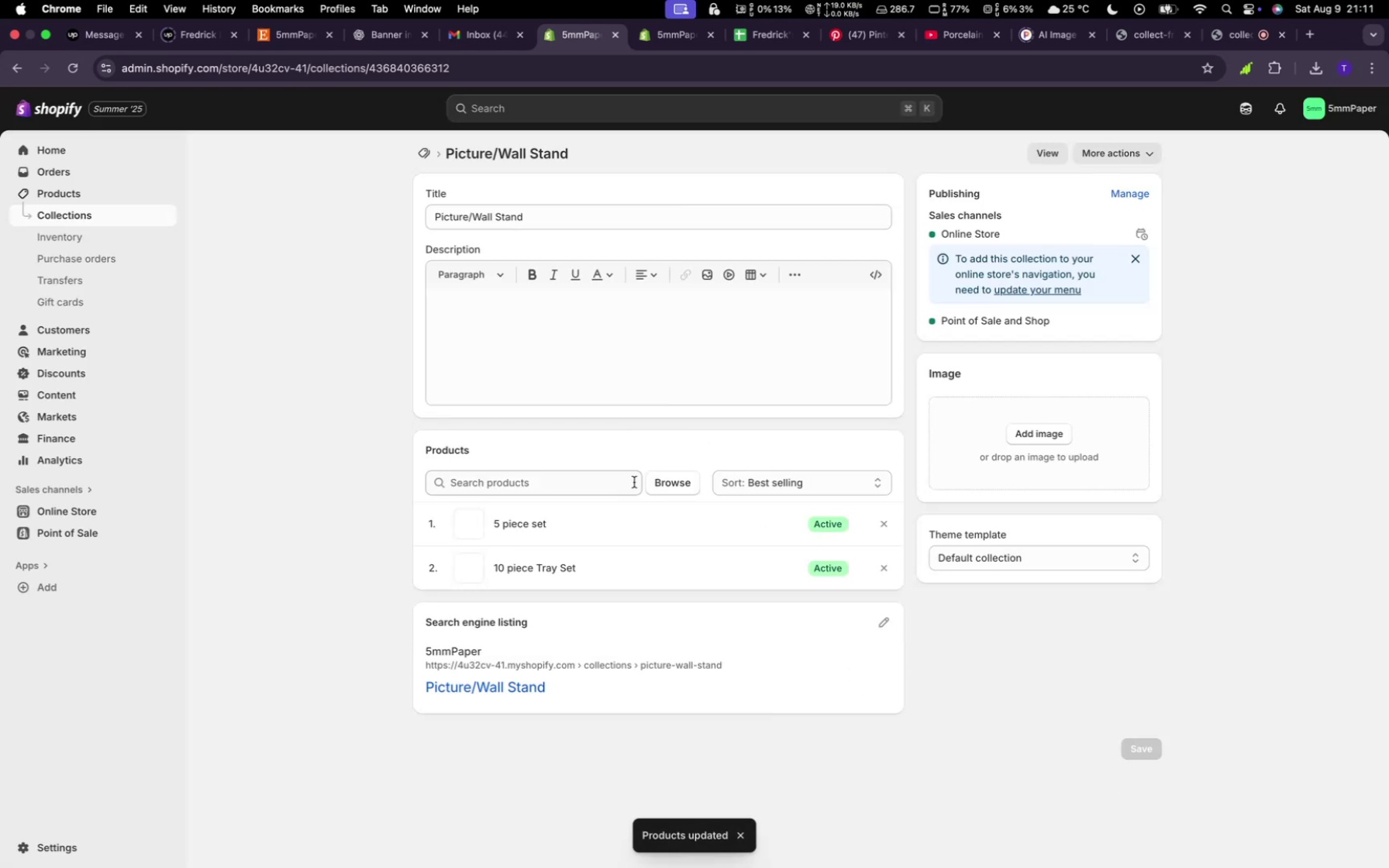 
left_click([415, 153])
 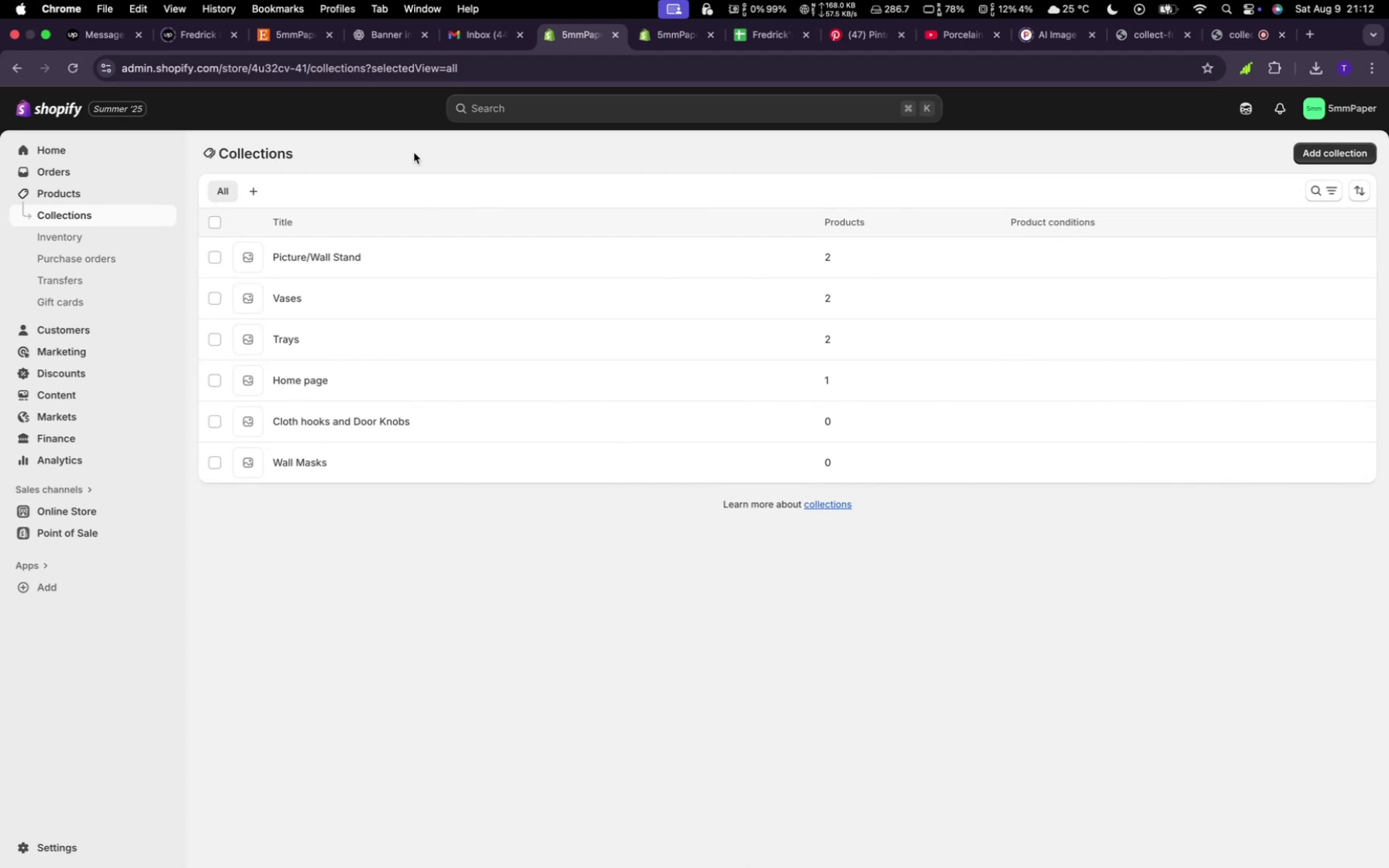 
wait(15.57)
 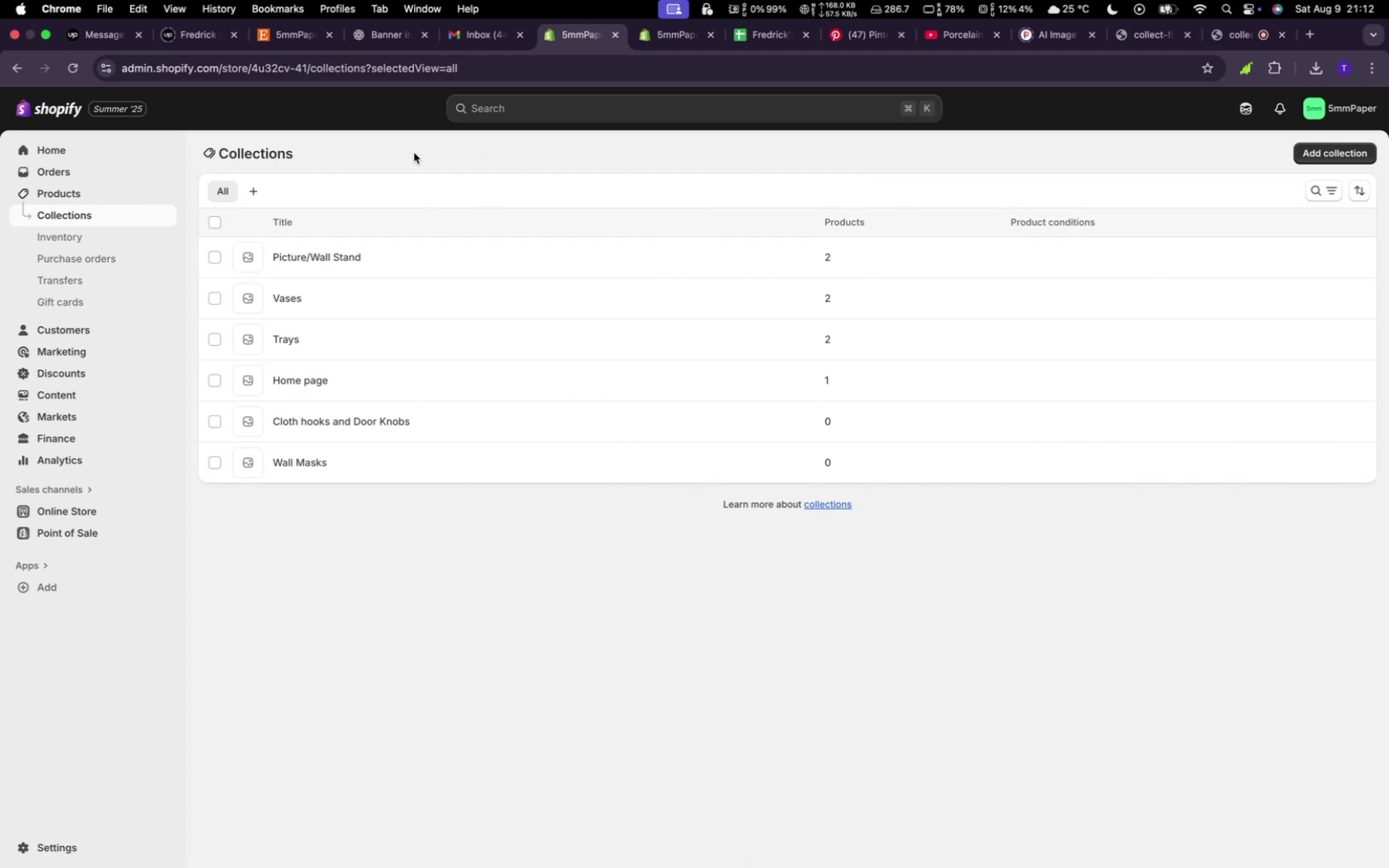 
left_click([336, 420])
 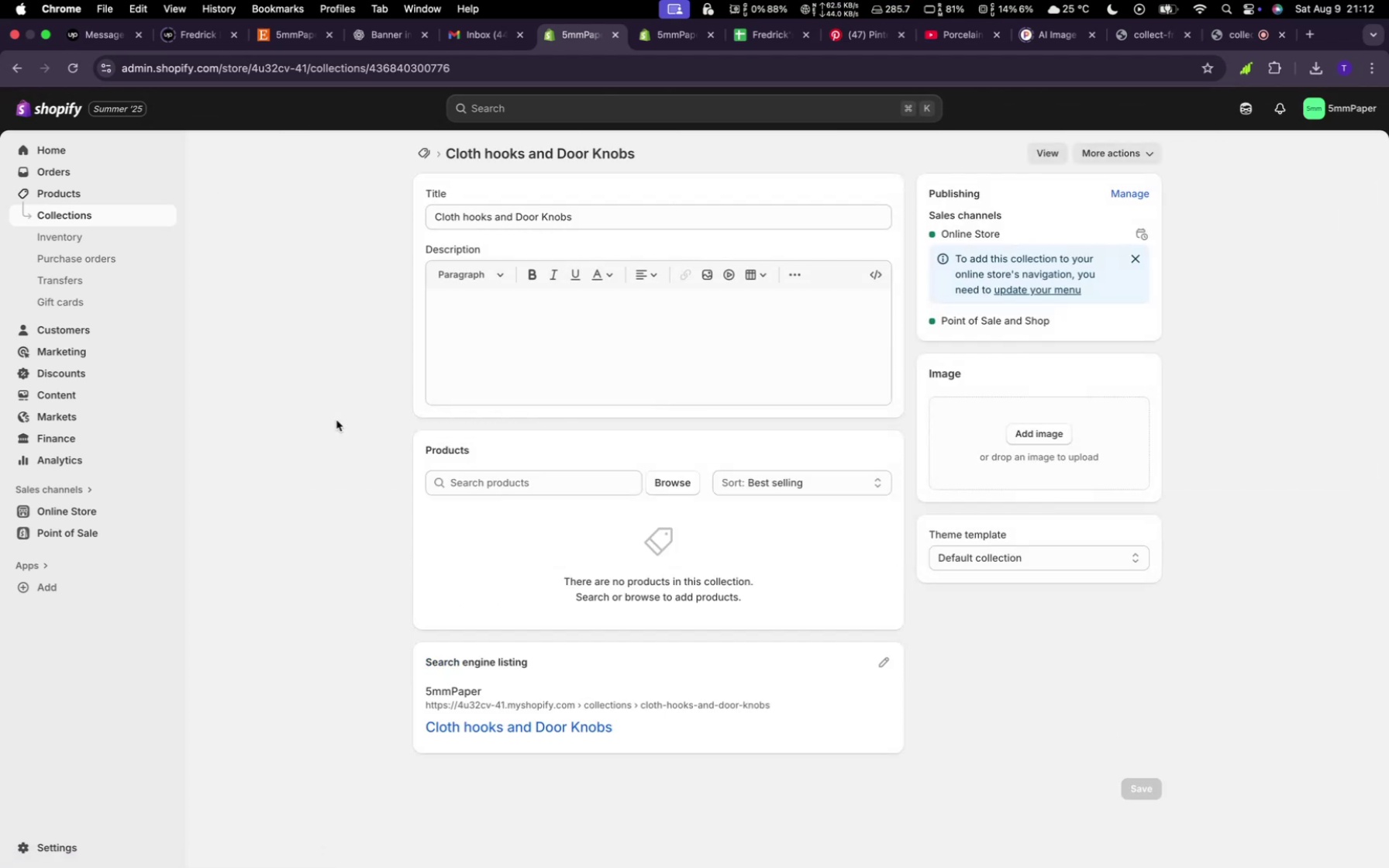 
wait(6.58)
 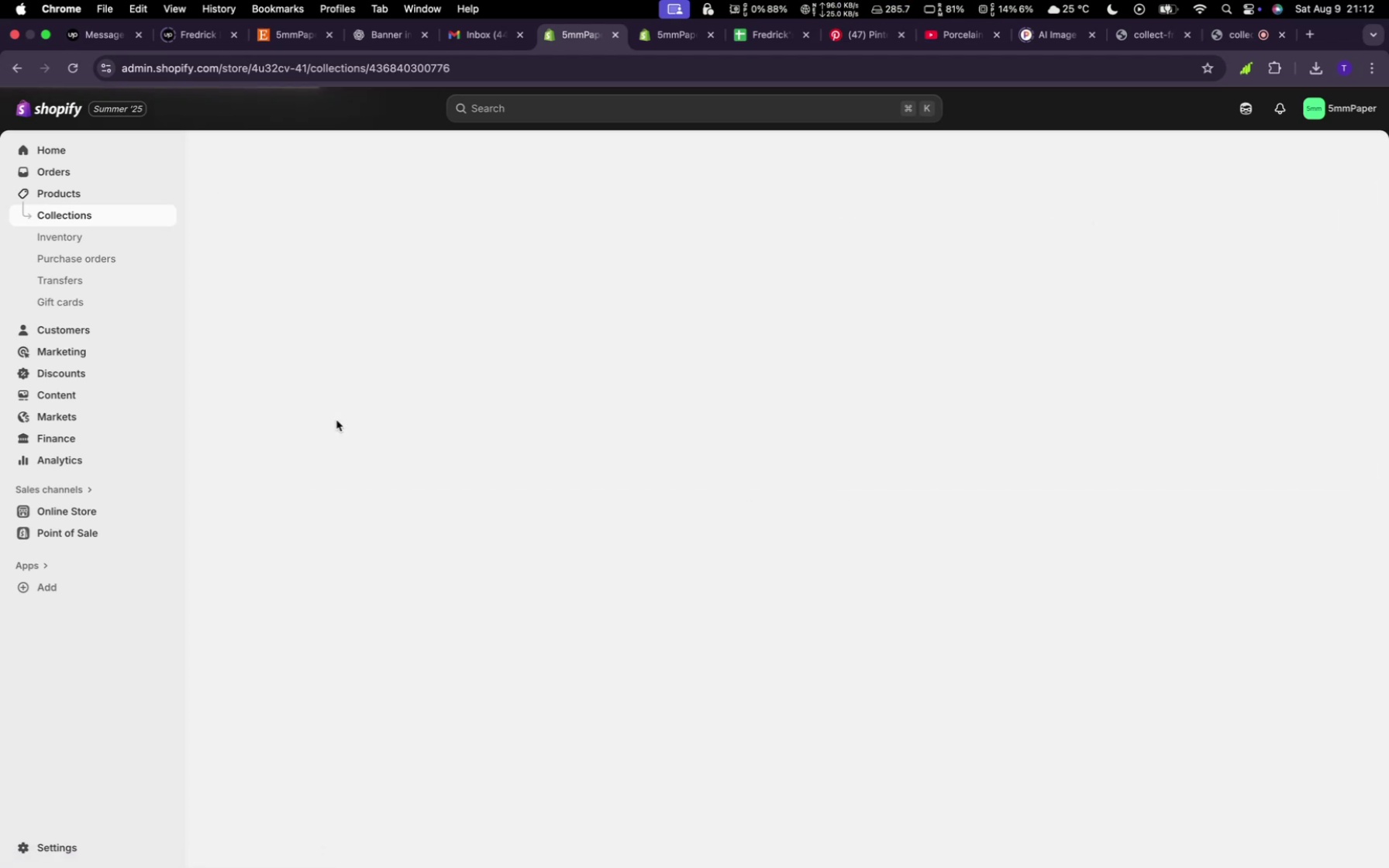 
left_click([657, 484])
 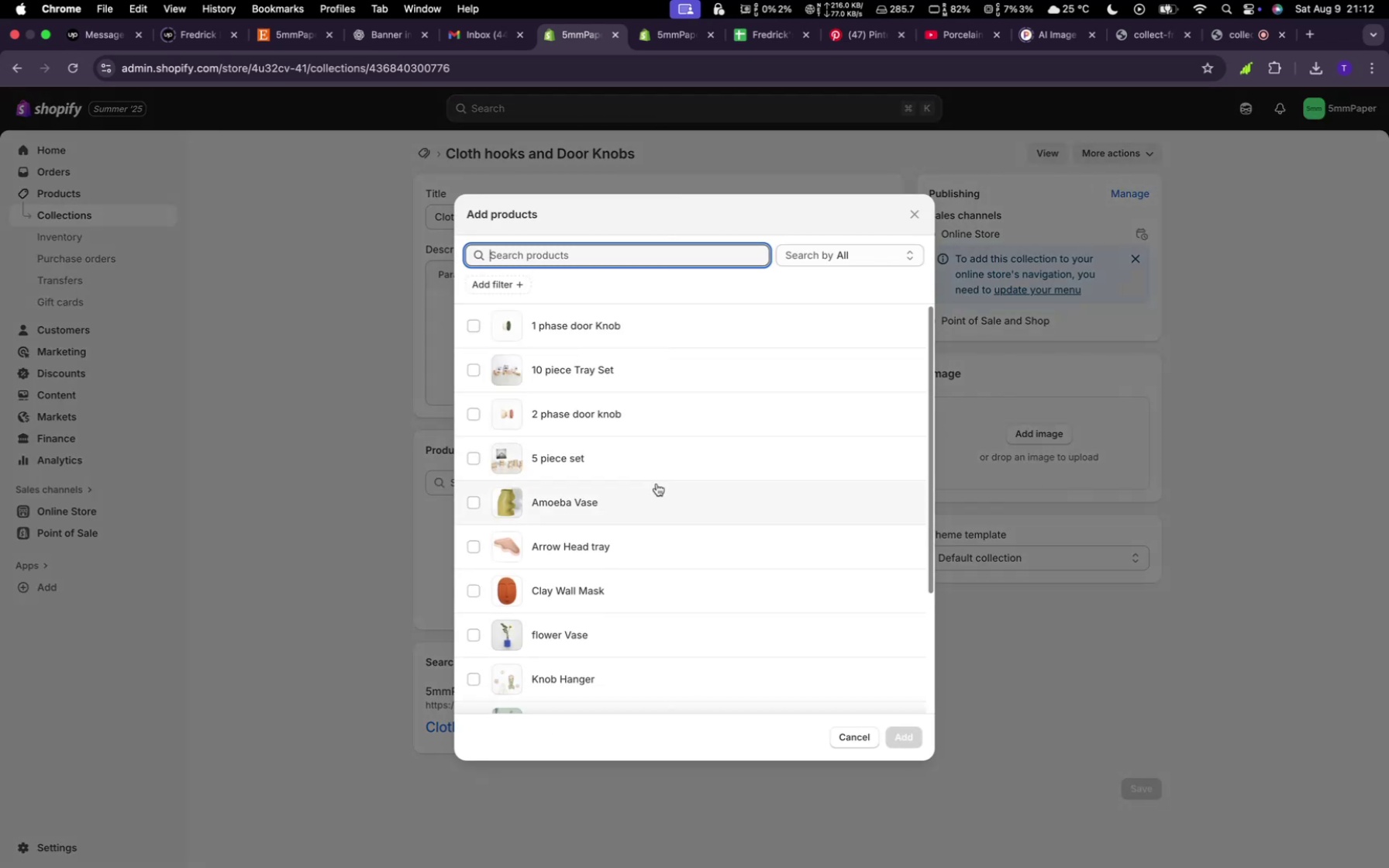 
wait(8.71)
 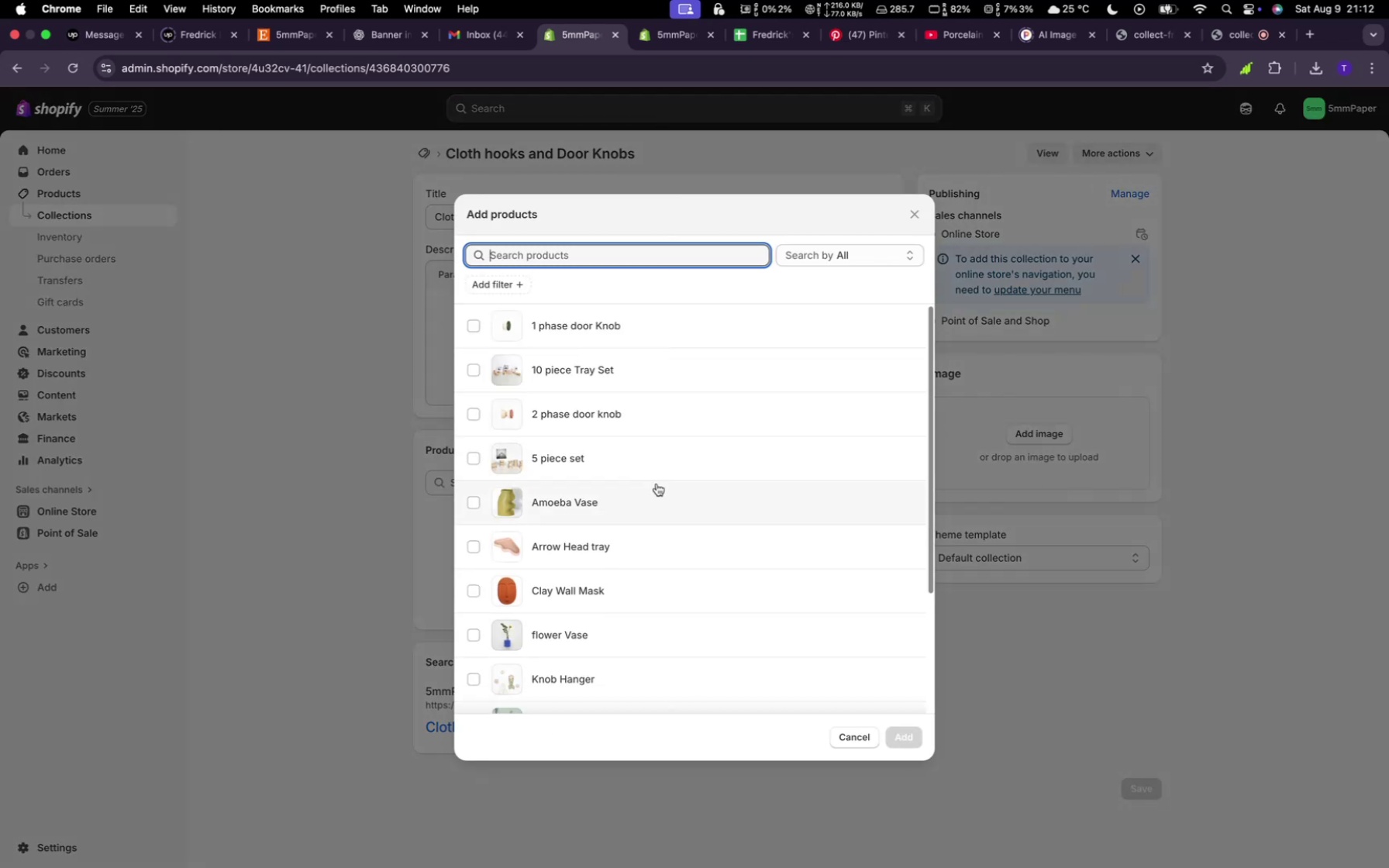 
scroll: coordinate [560, 448], scroll_direction: down, amount: 25.0
 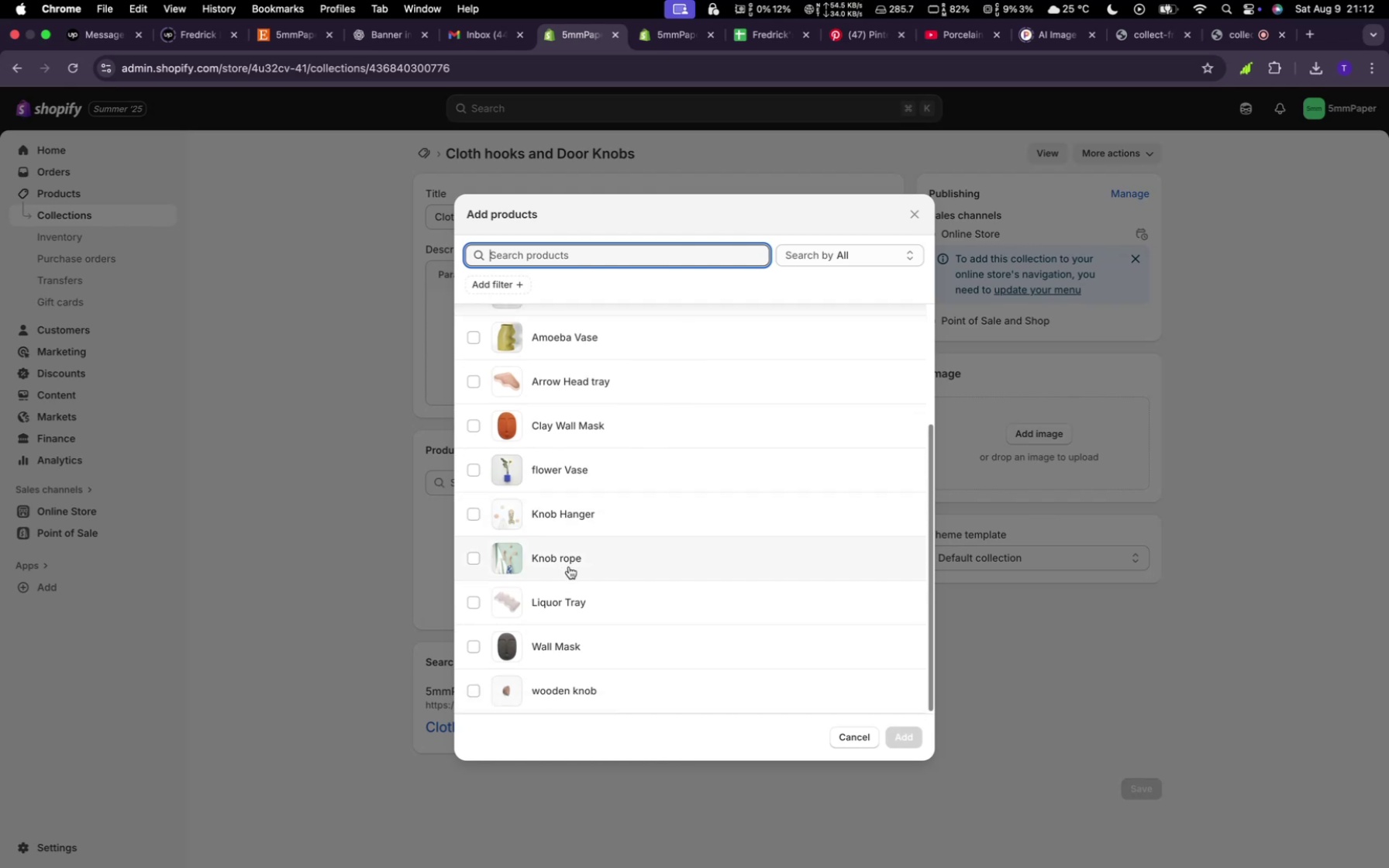 
left_click([569, 566])
 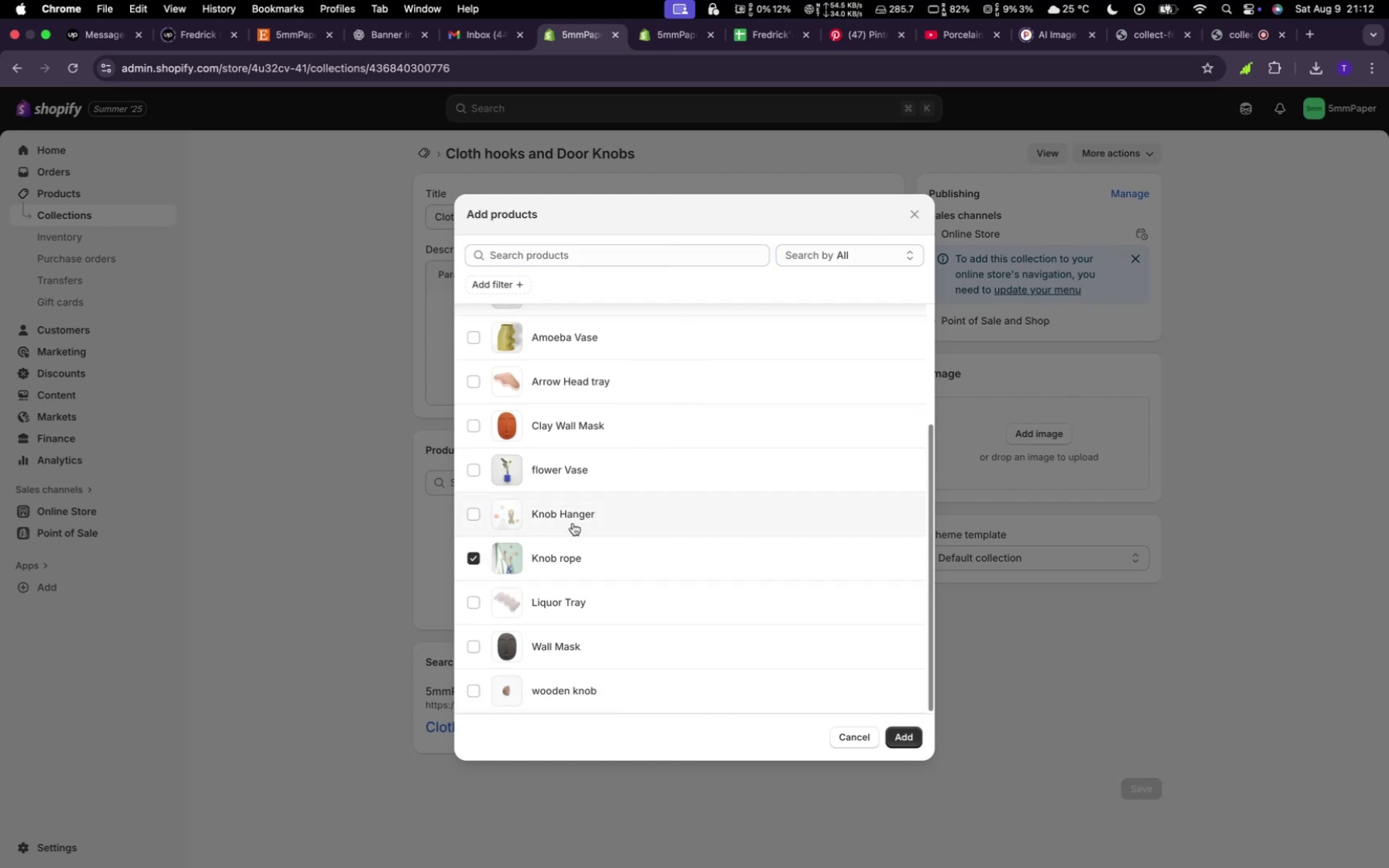 
left_click([574, 521])
 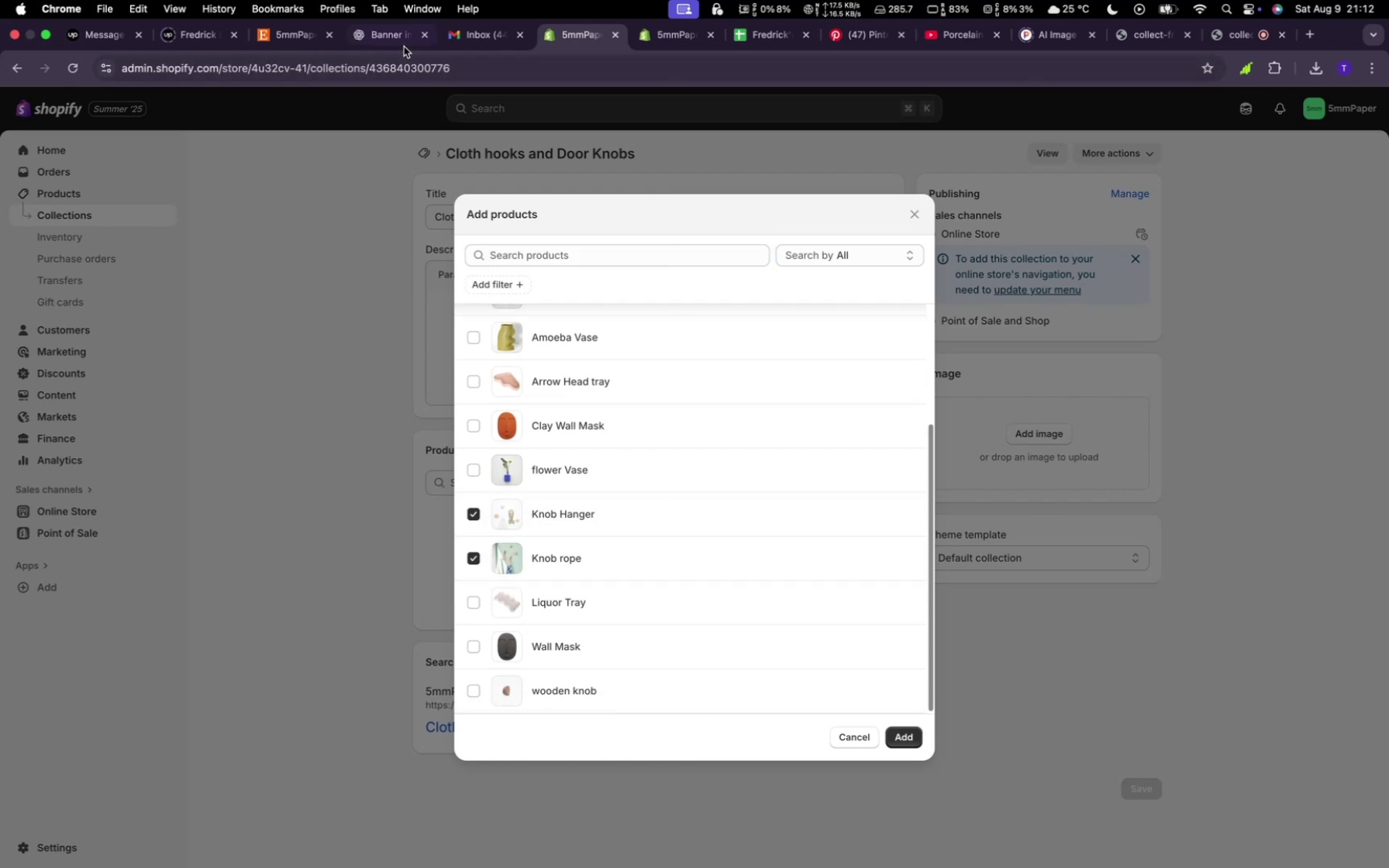 
wait(5.82)
 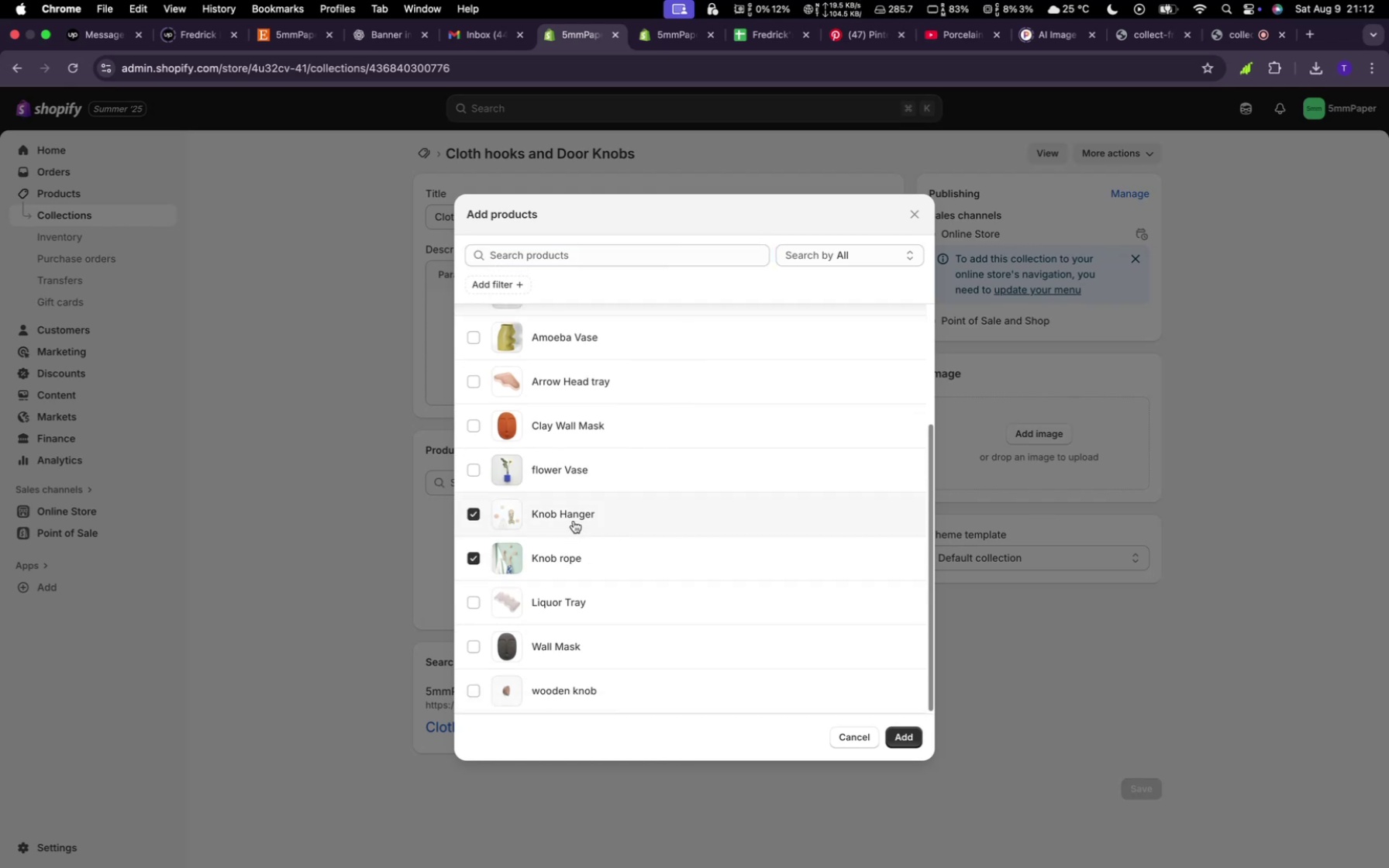 
scroll: coordinate [726, 482], scroll_direction: up, amount: 10.0
 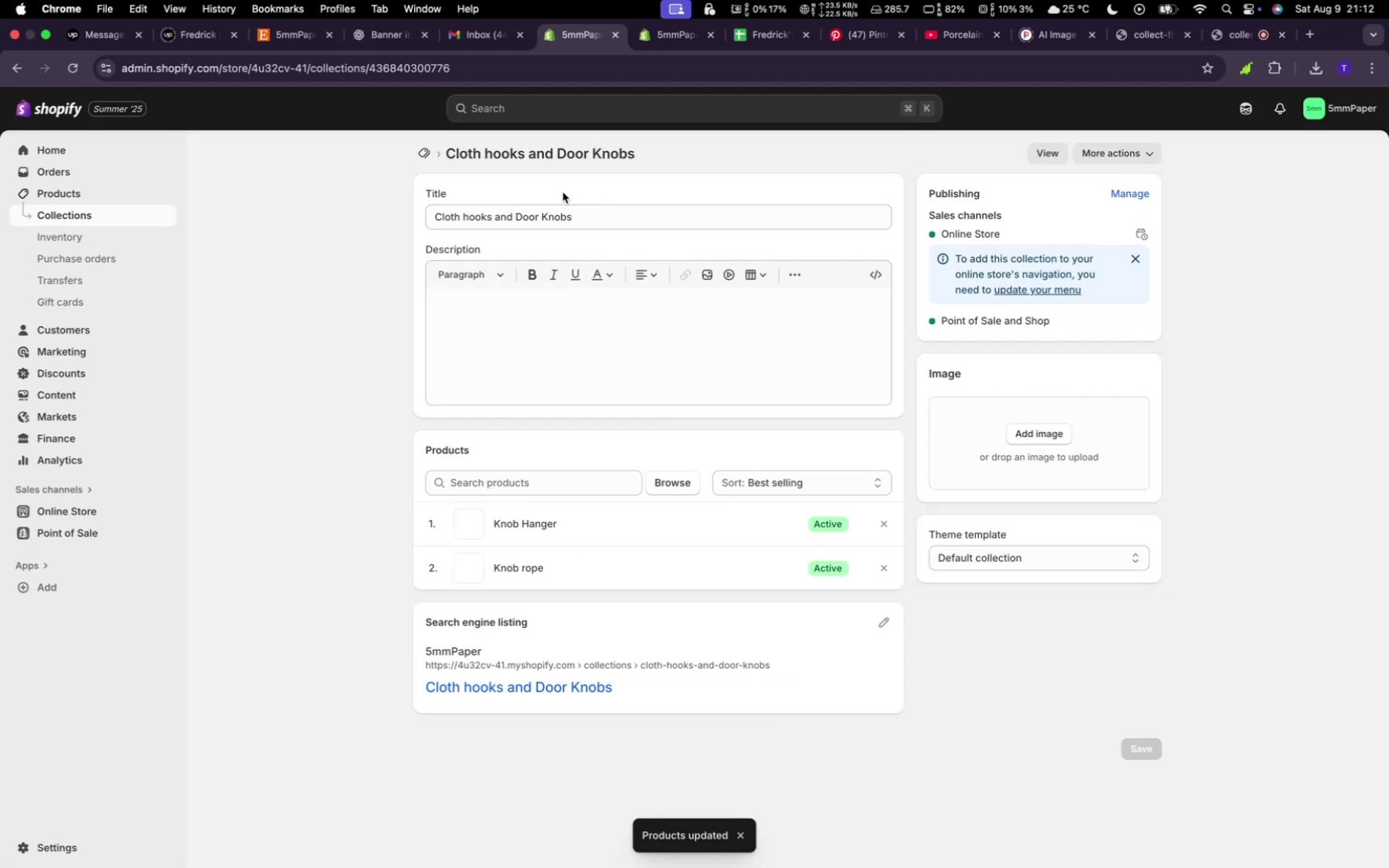 
mouse_move([434, 253])
 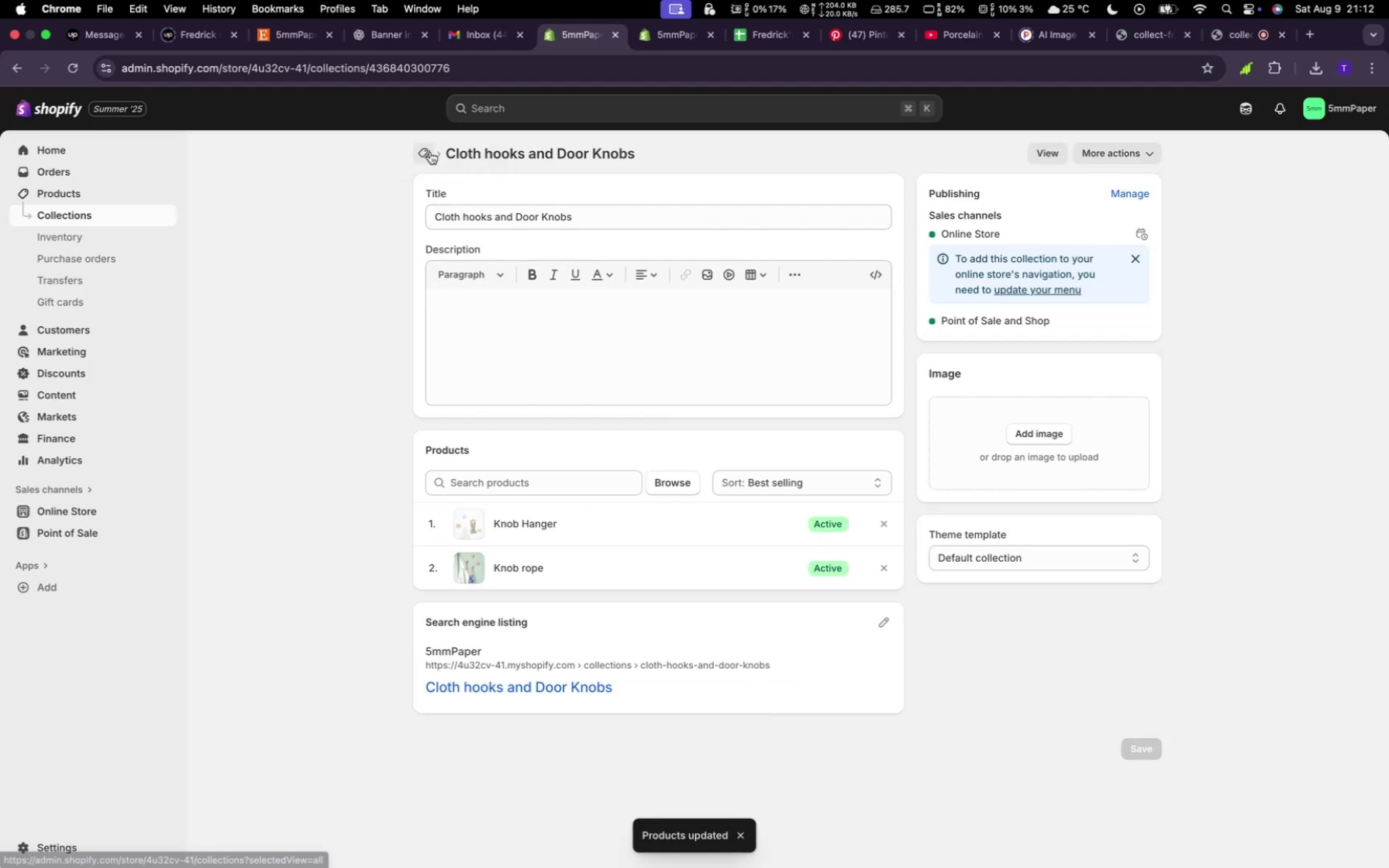 
left_click([430, 151])
 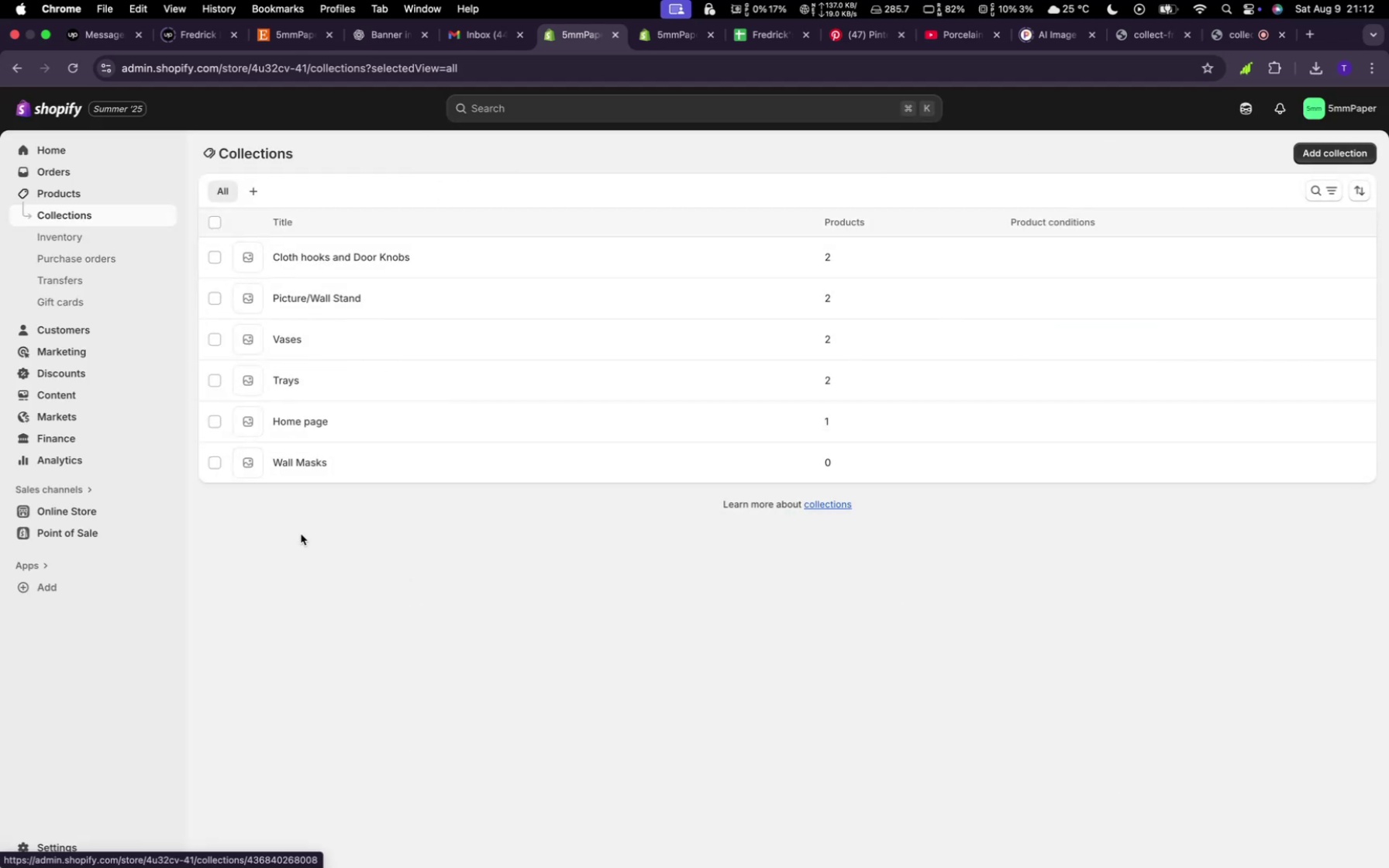 
left_click([305, 463])
 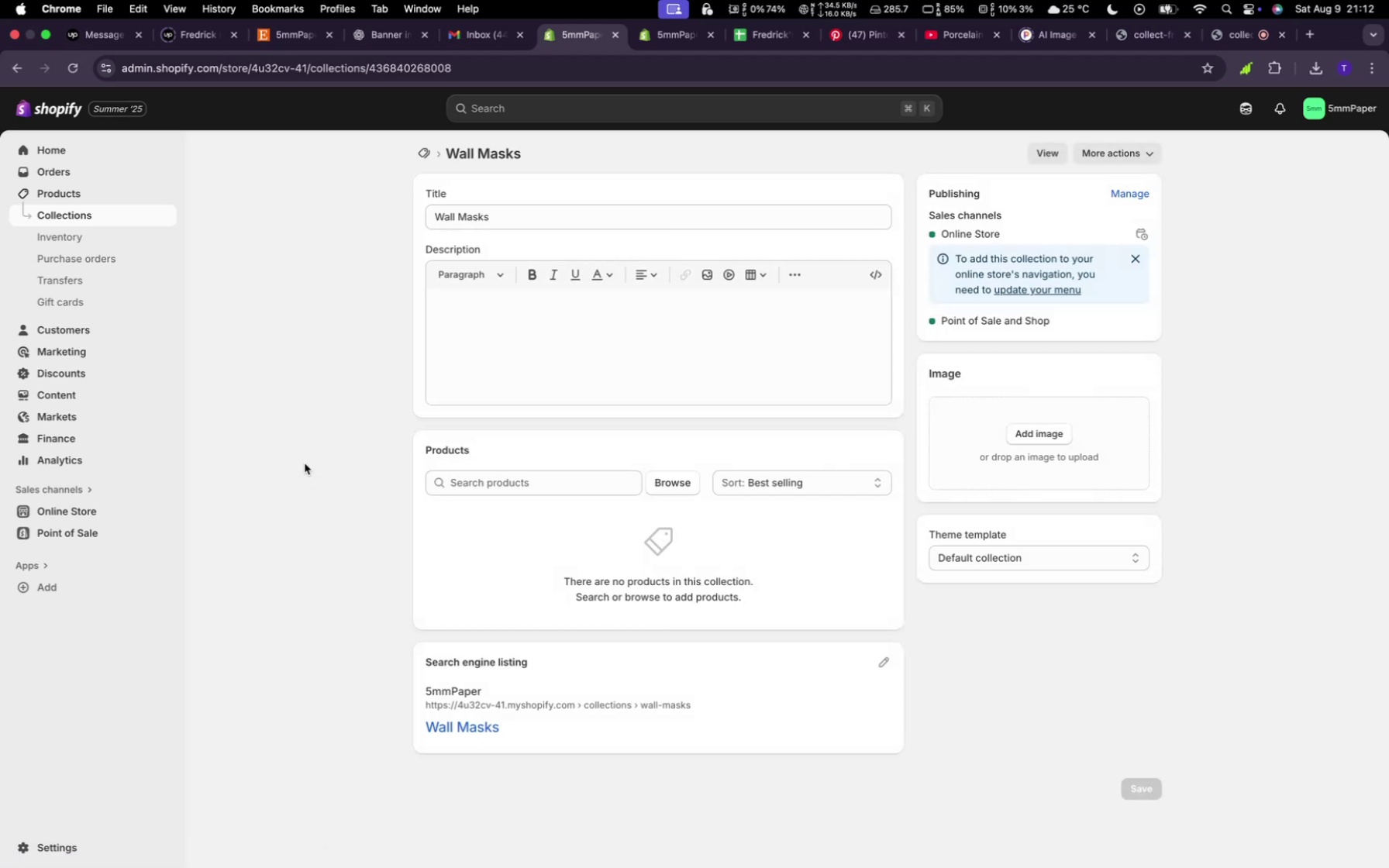 
wait(8.09)
 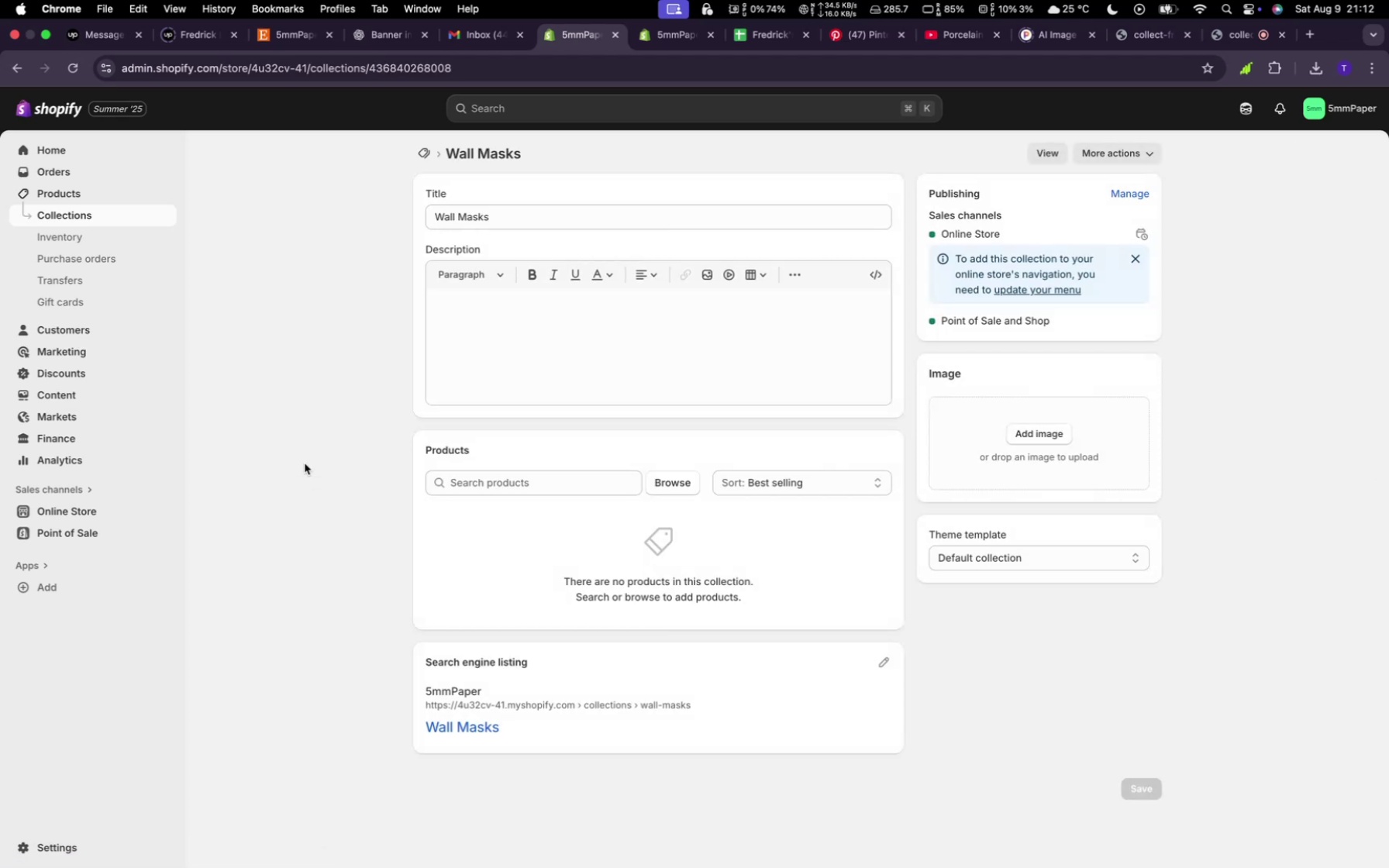 
left_click([691, 481])
 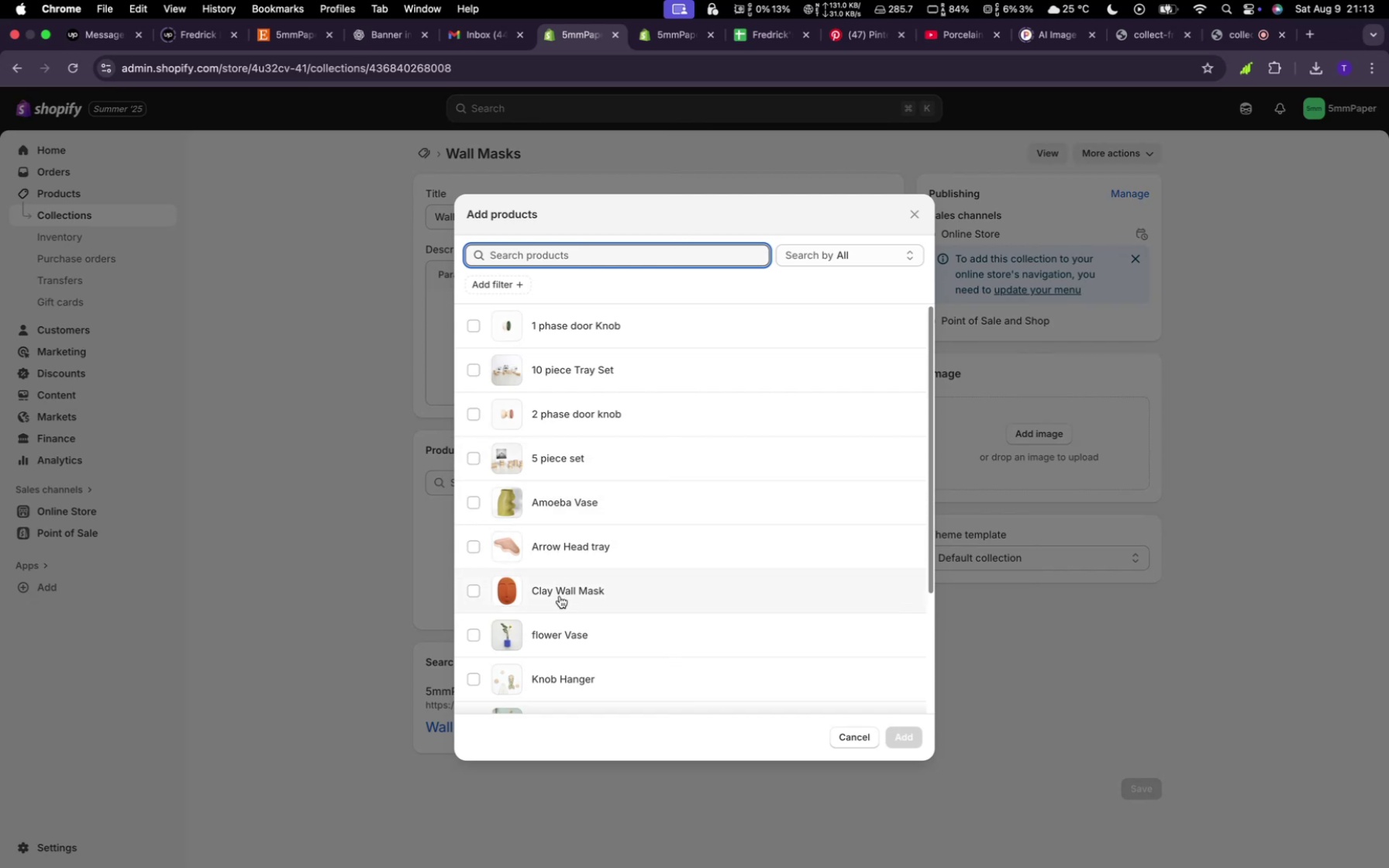 
scroll: coordinate [560, 595], scroll_direction: down, amount: 10.0
 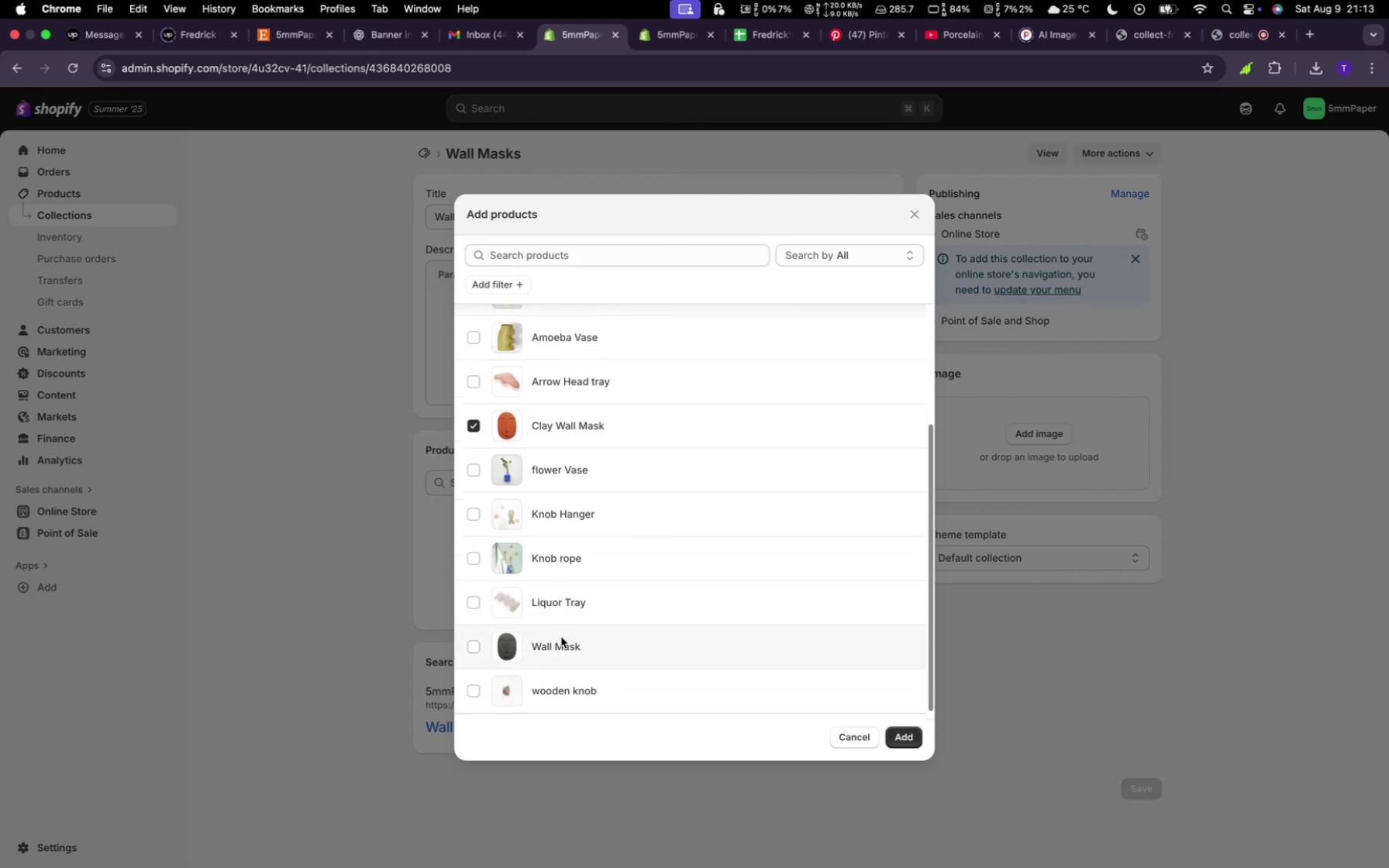 
left_click([558, 649])
 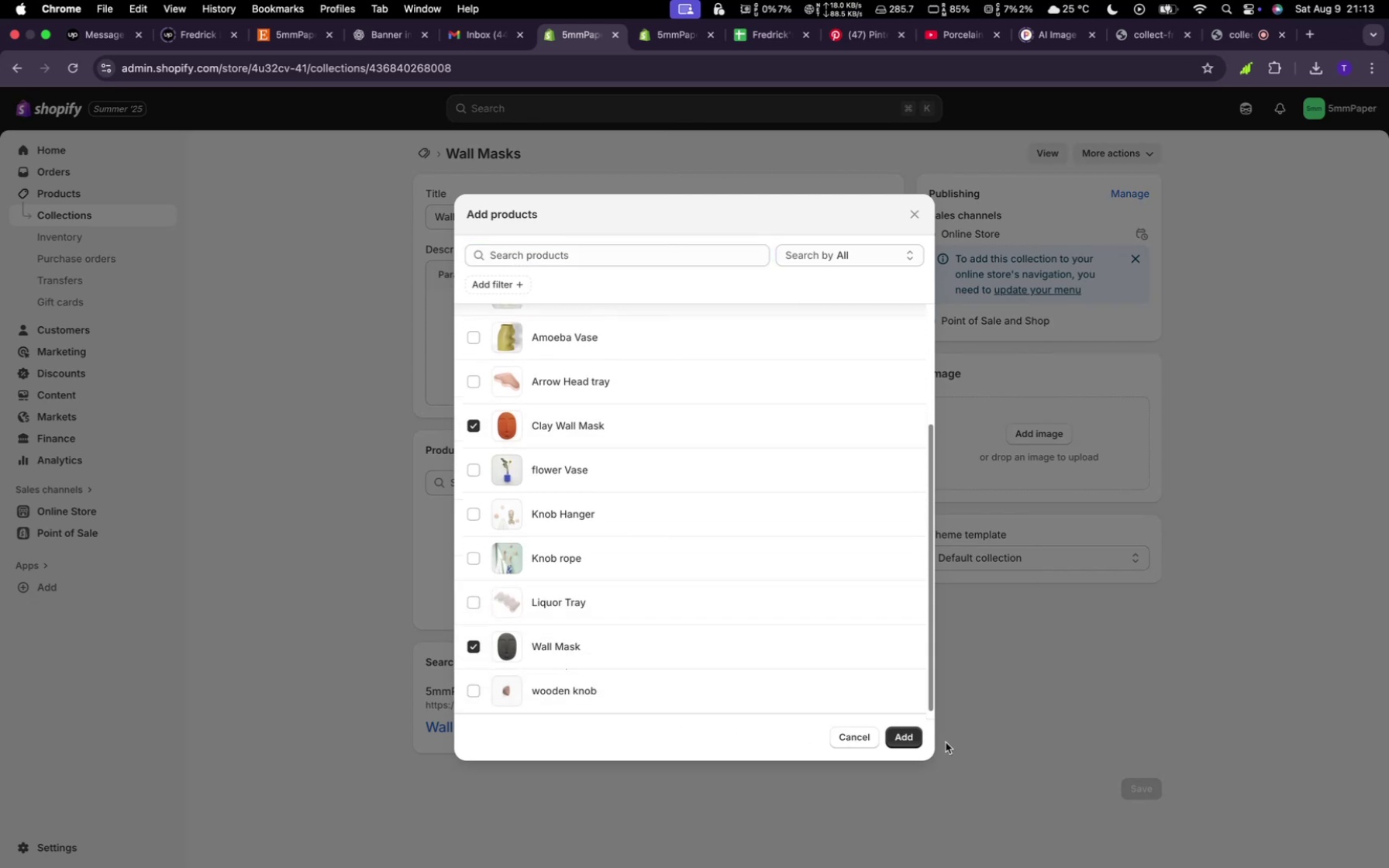 
left_click([915, 738])
 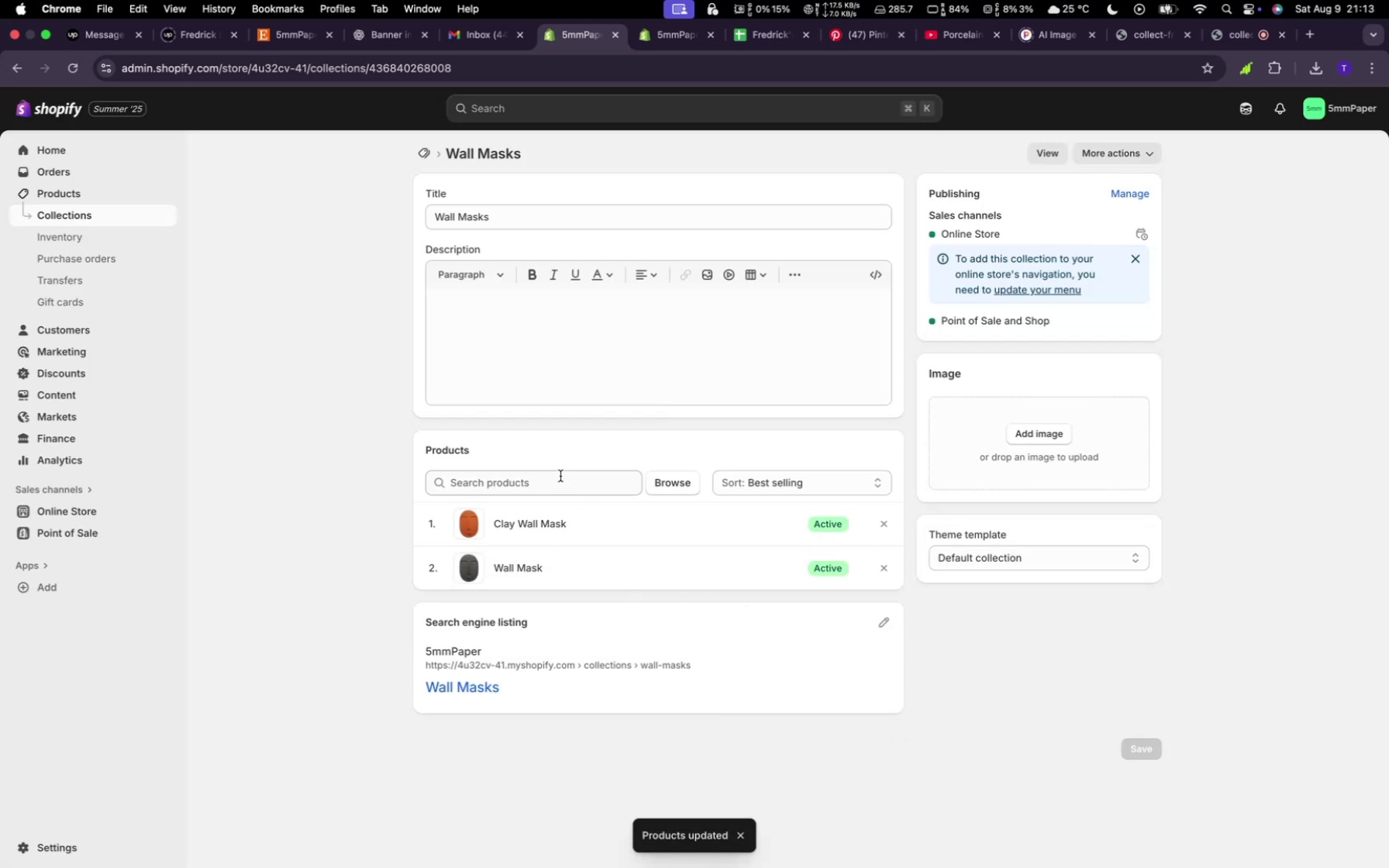 
left_click([424, 152])
 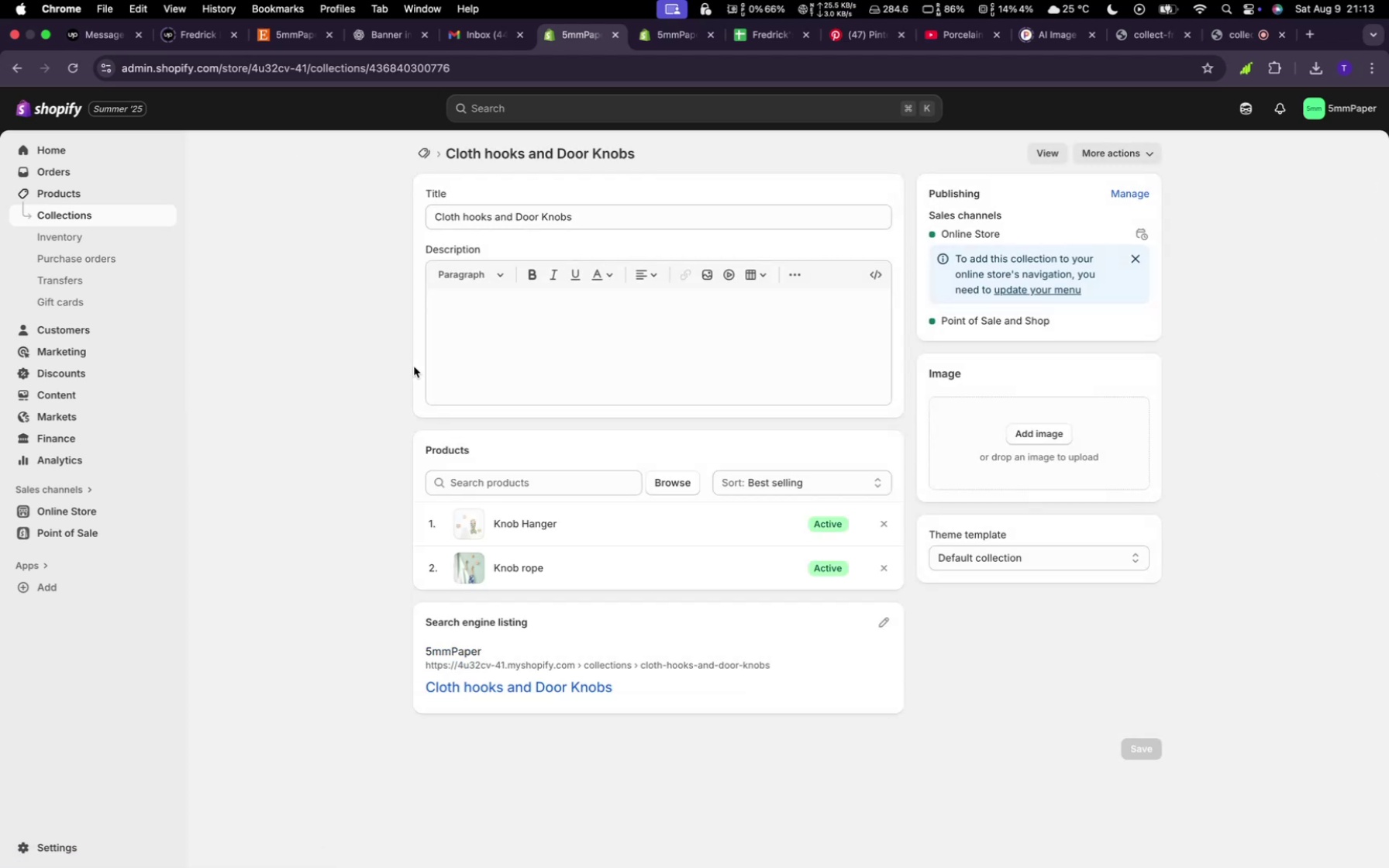 
wait(19.45)
 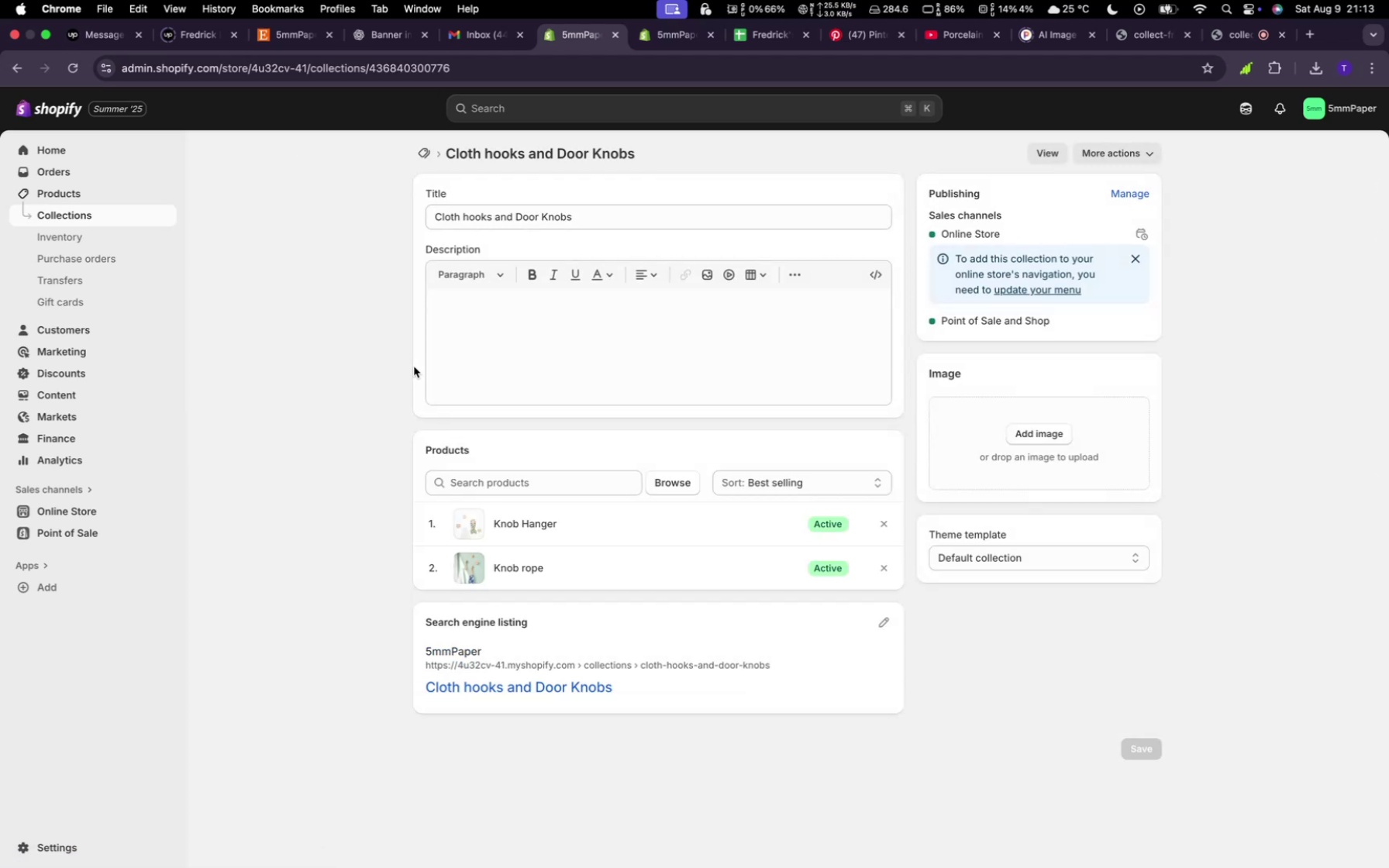 
left_click([690, 493])
 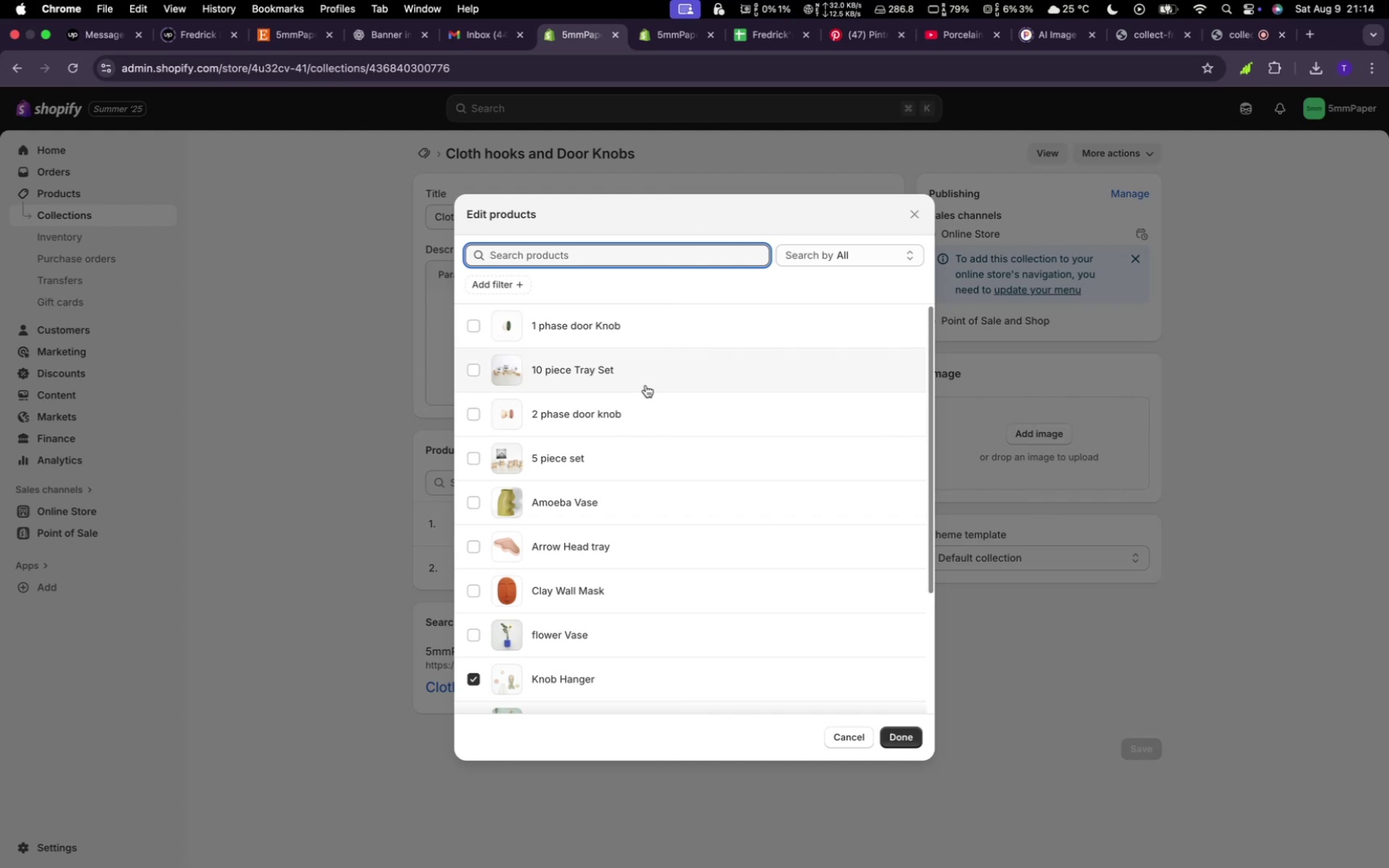 
wait(53.25)
 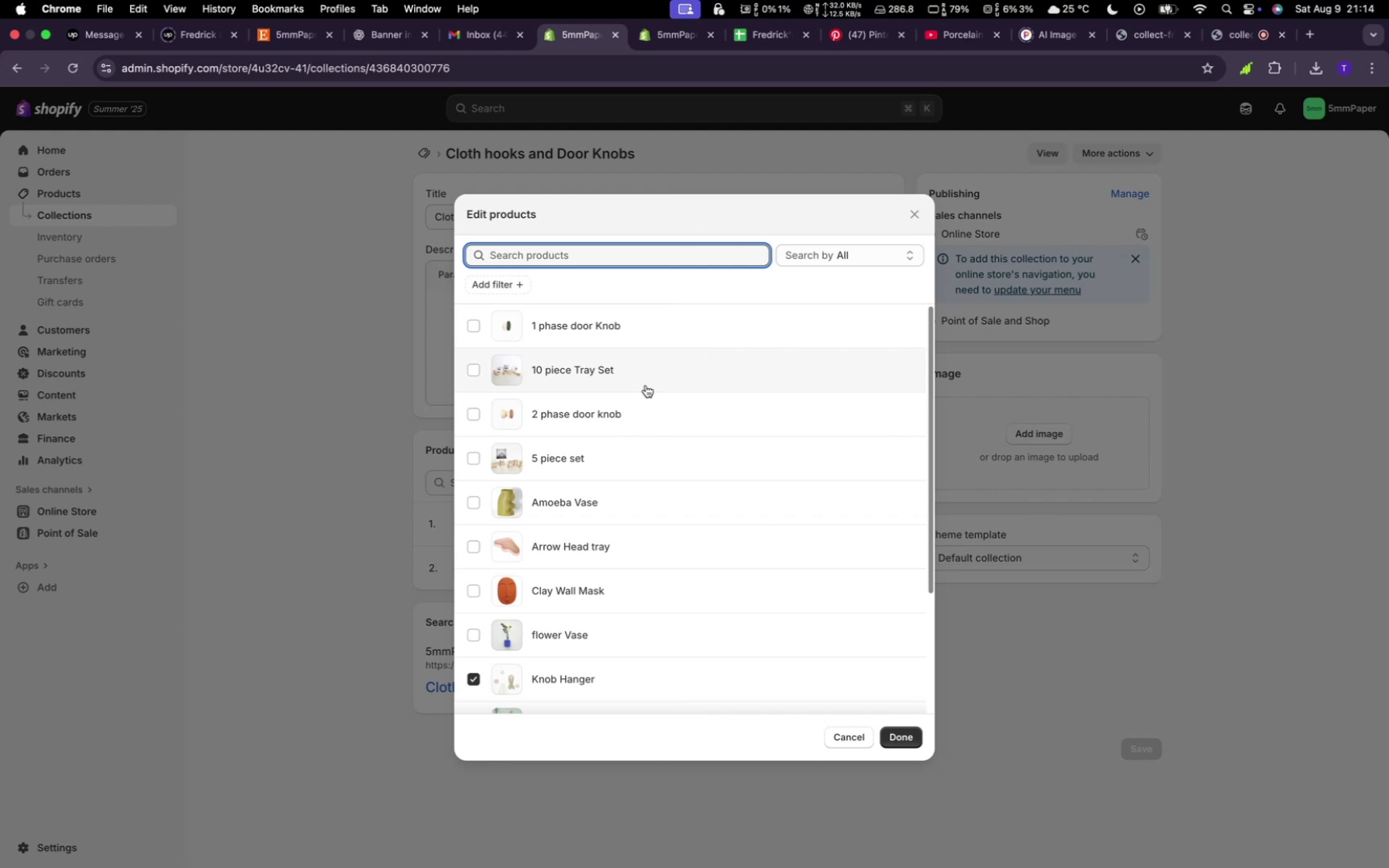 
left_click([557, 414])
 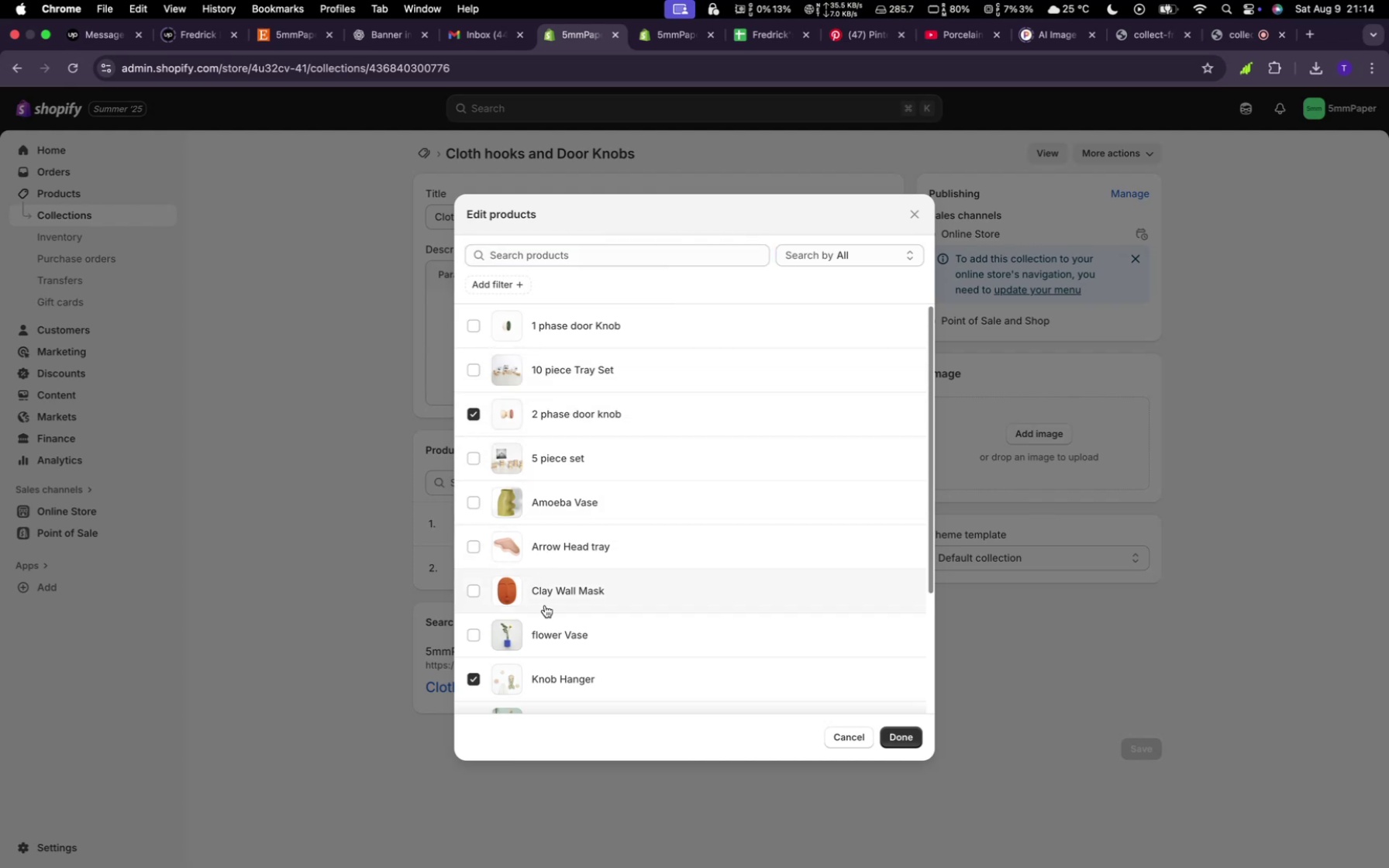 
scroll: coordinate [560, 628], scroll_direction: down, amount: 2.0
 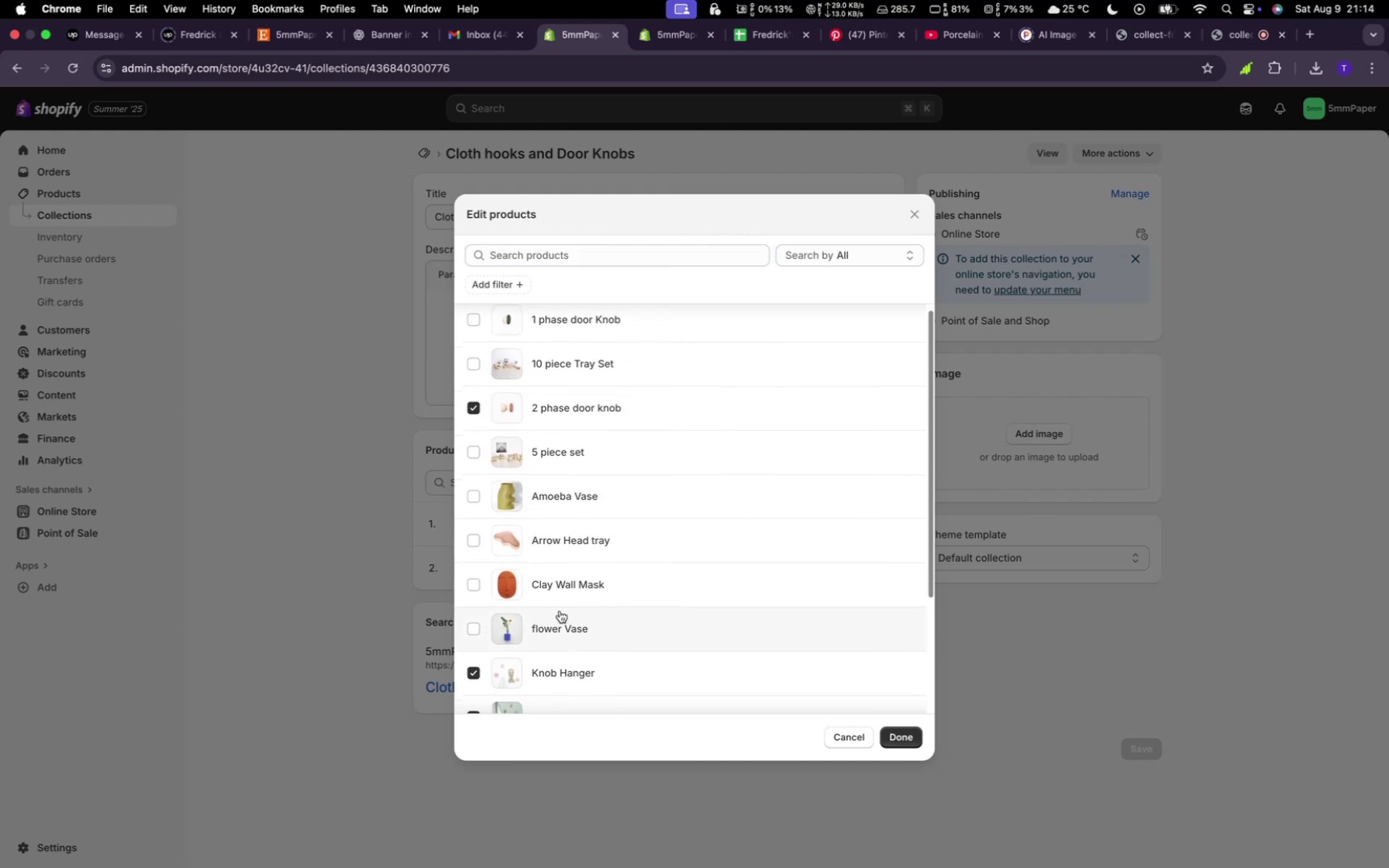 
left_click([589, 333])
 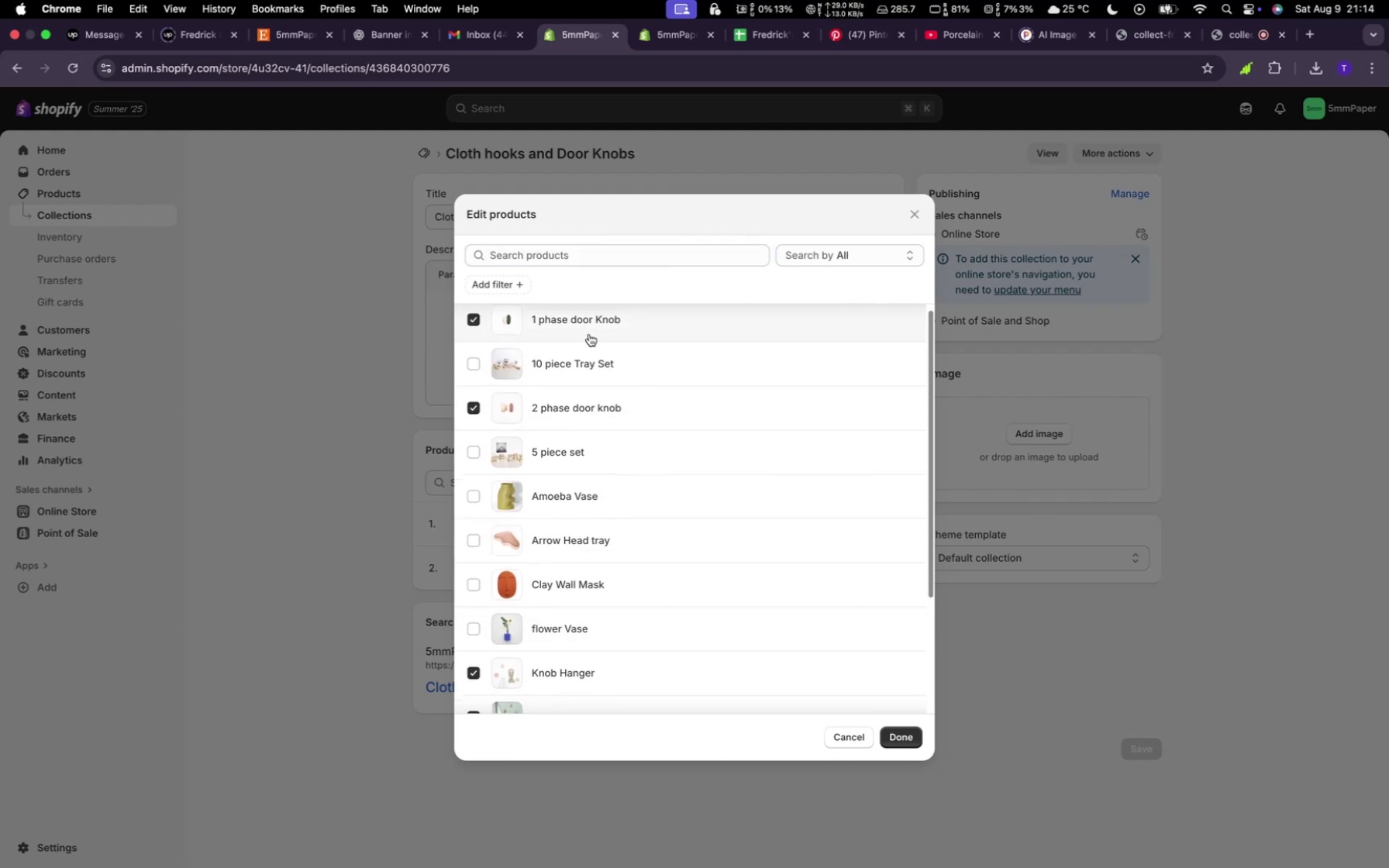 
scroll: coordinate [586, 505], scroll_direction: down, amount: 4.0
 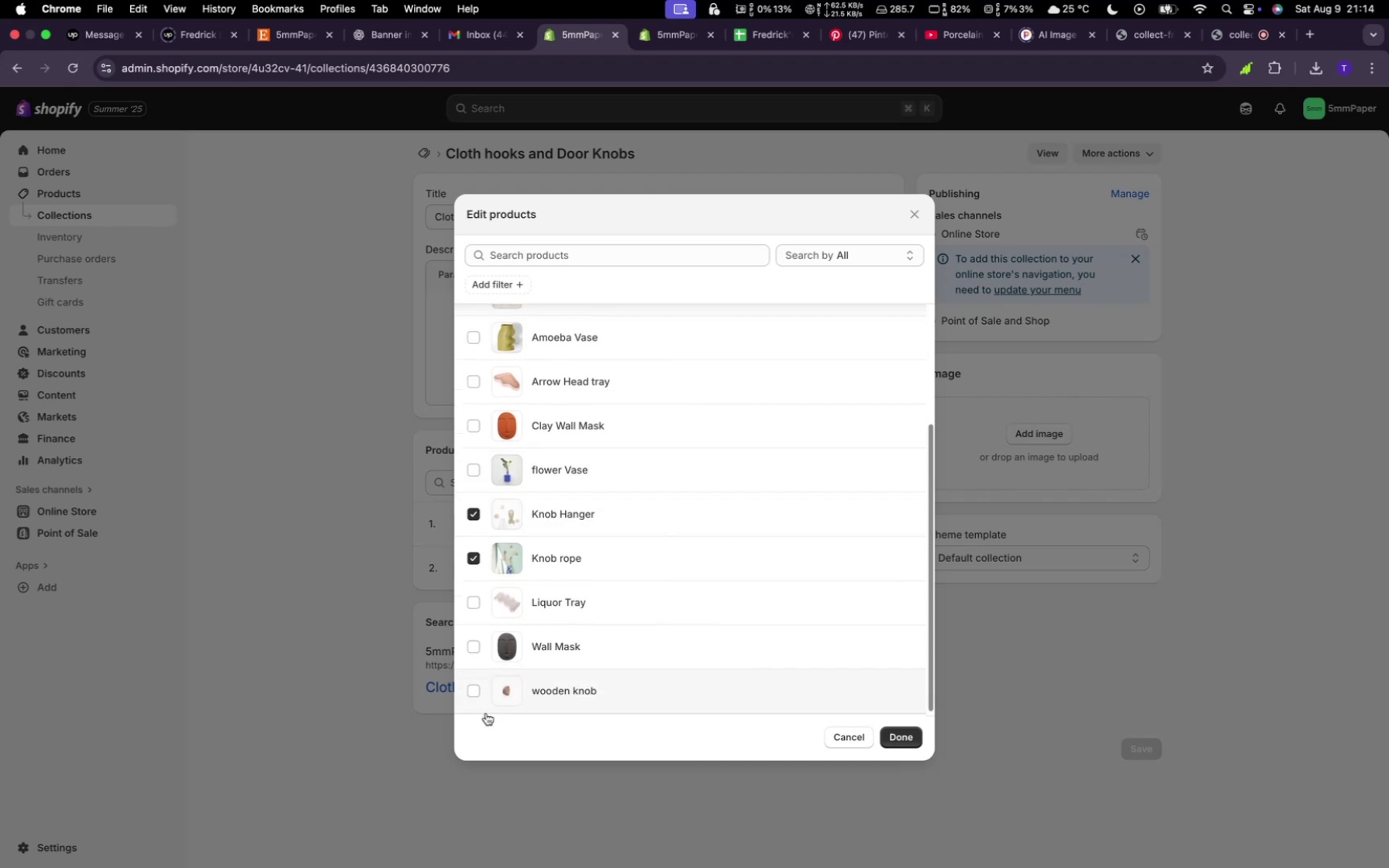 
left_click([468, 684])
 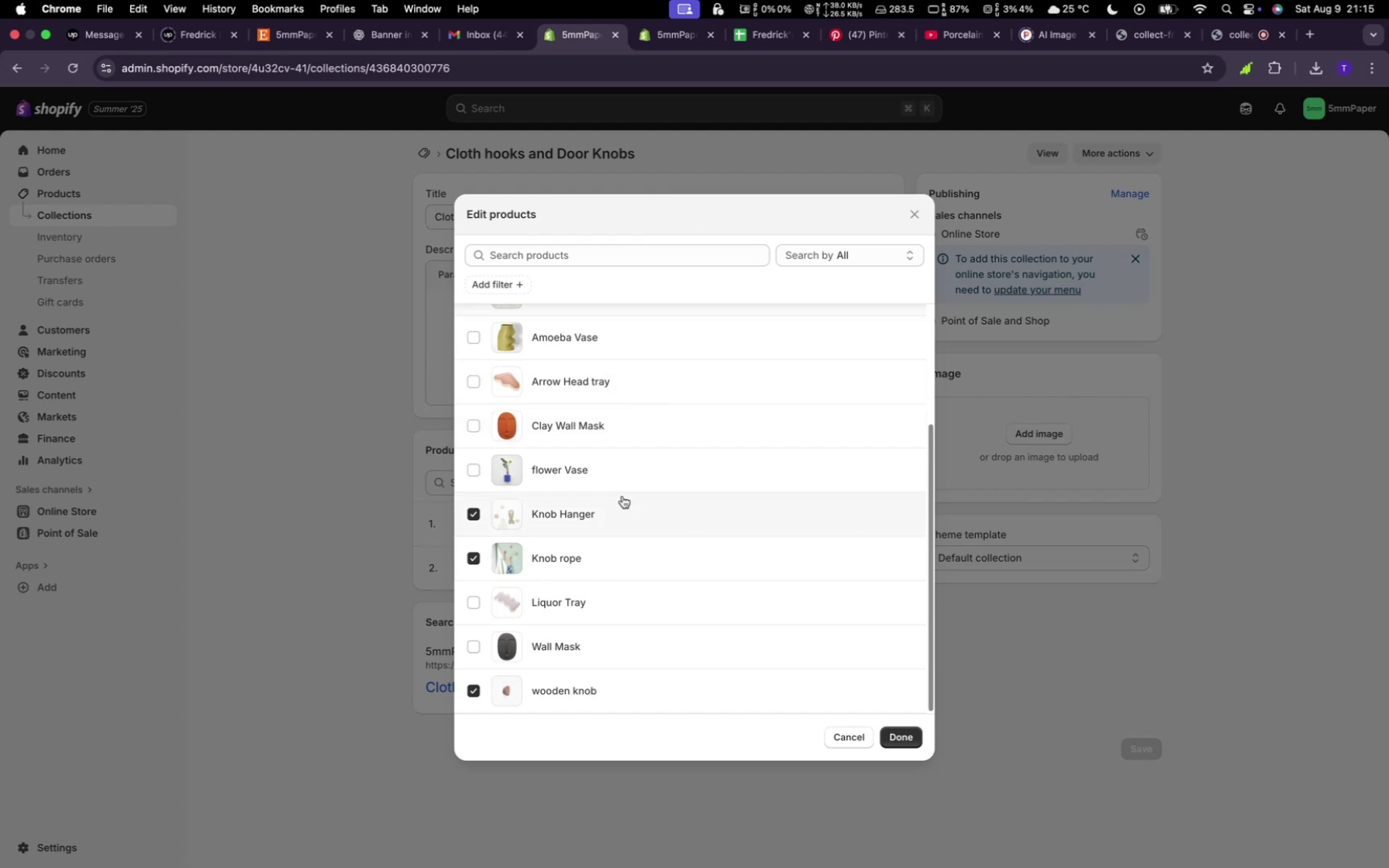 
wait(34.86)
 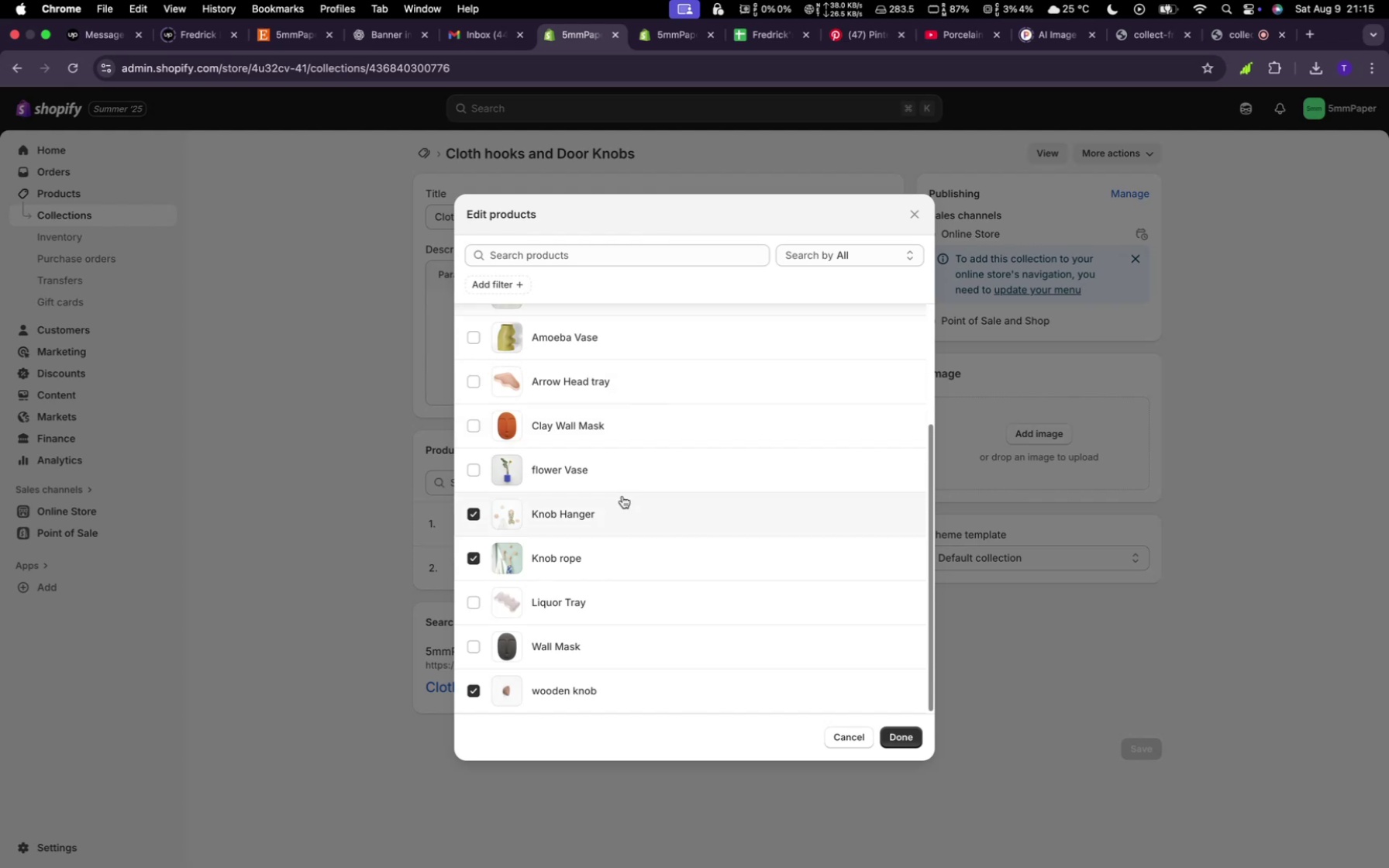 
scroll: coordinate [609, 422], scroll_direction: up, amount: 23.0
 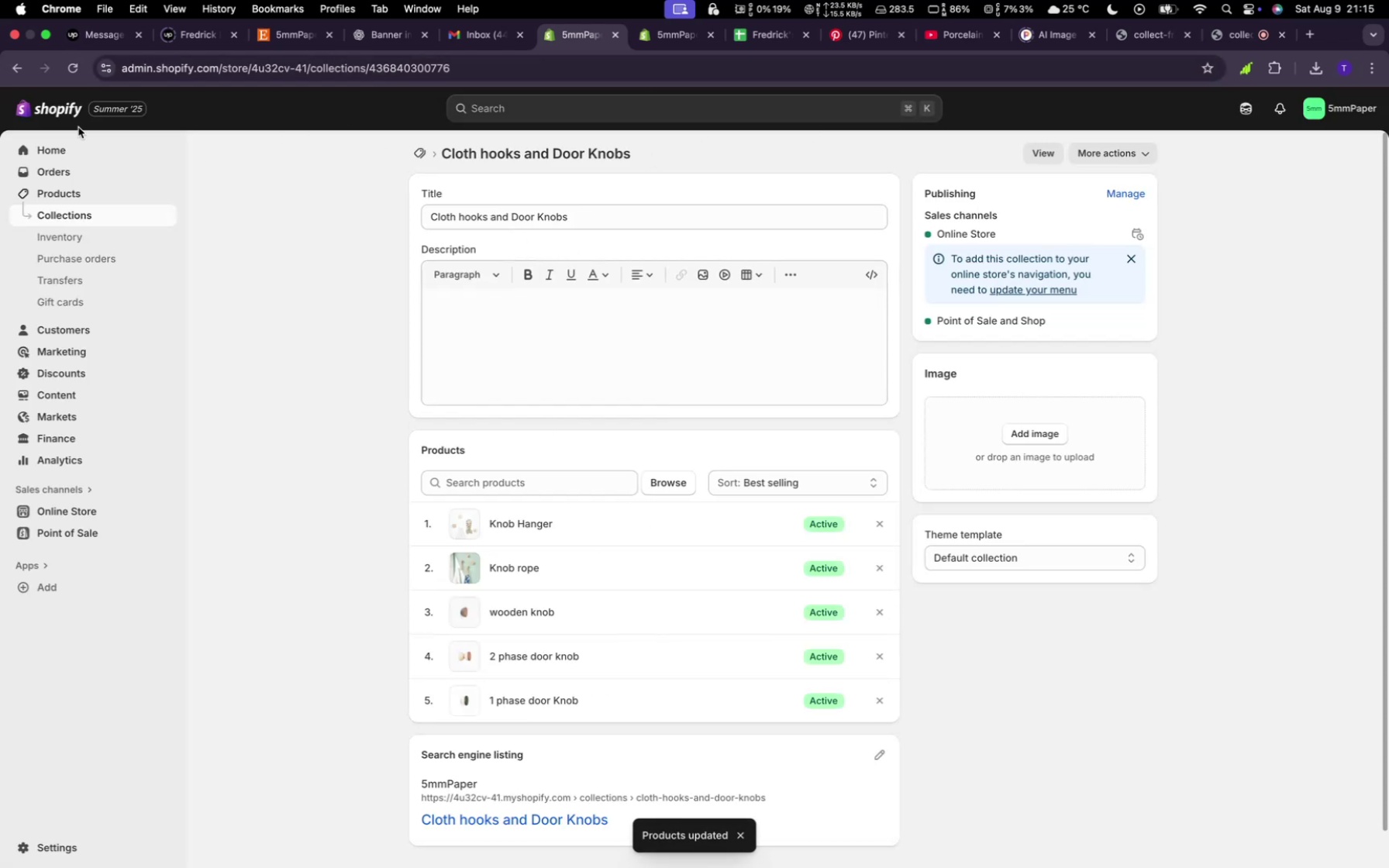 